 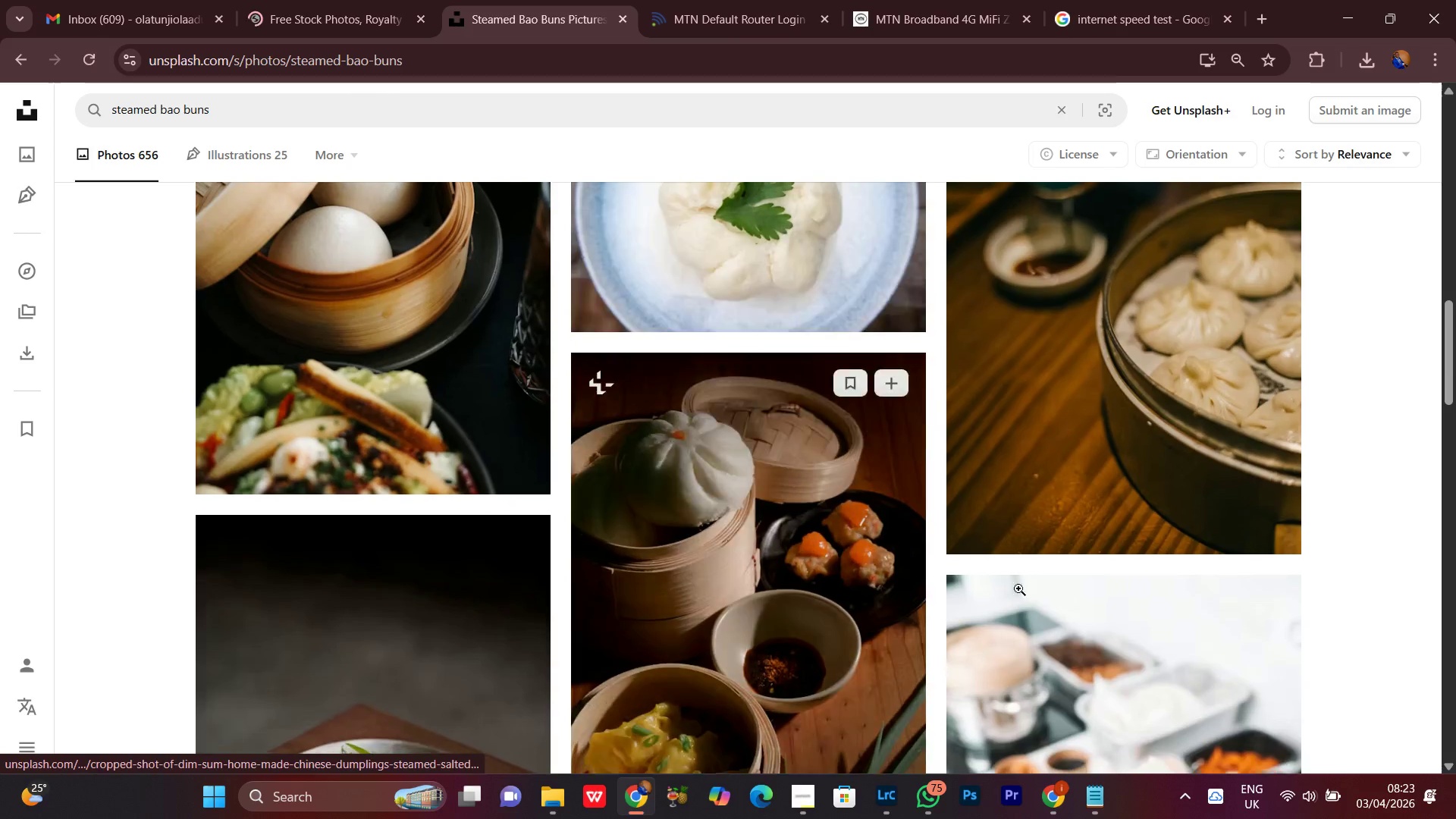 
scroll: coordinate [1415, 507], scroll_direction: up, amount: 16.0
 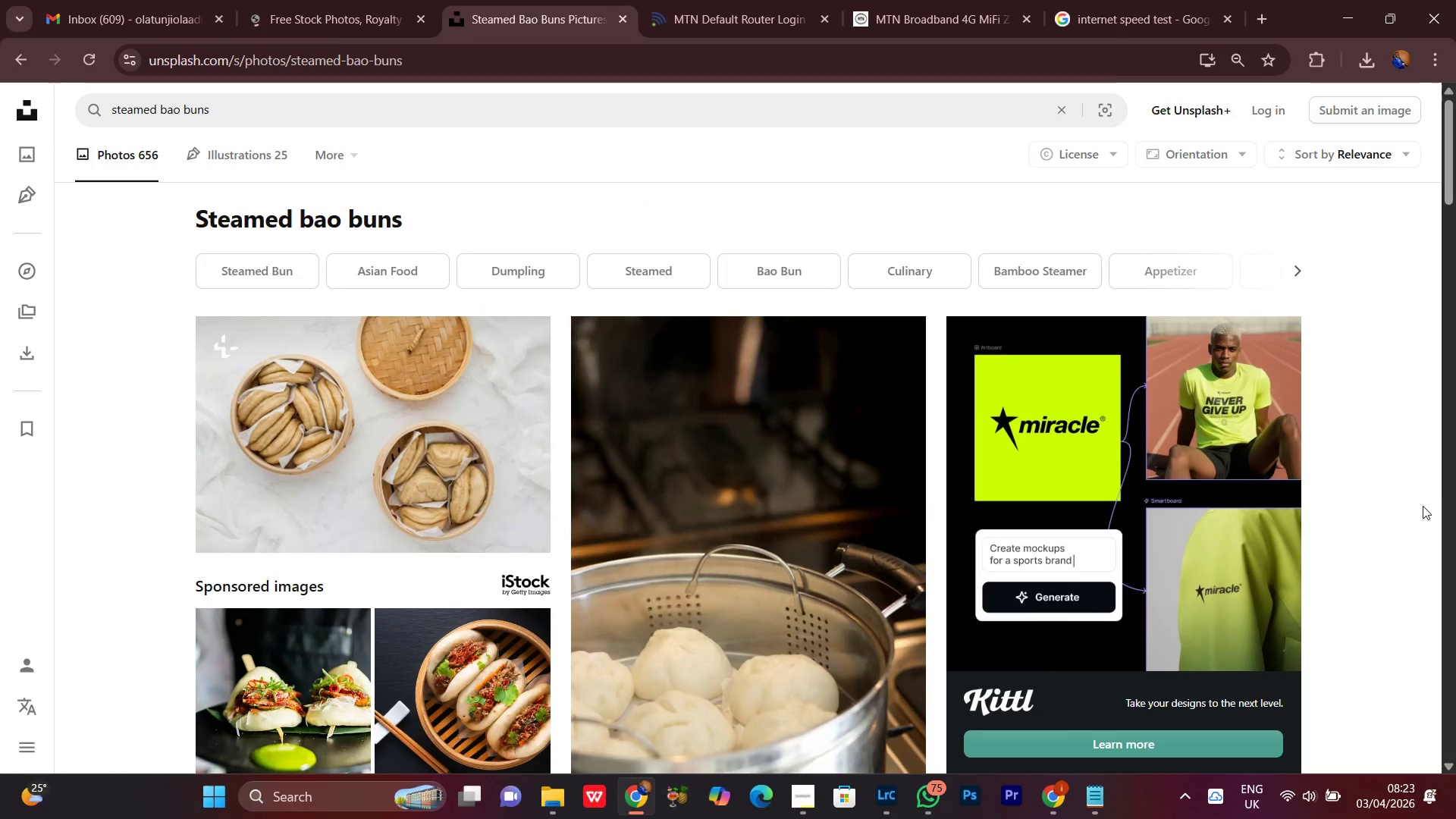 
scroll: coordinate [1423, 506], scroll_direction: down, amount: 5.0
 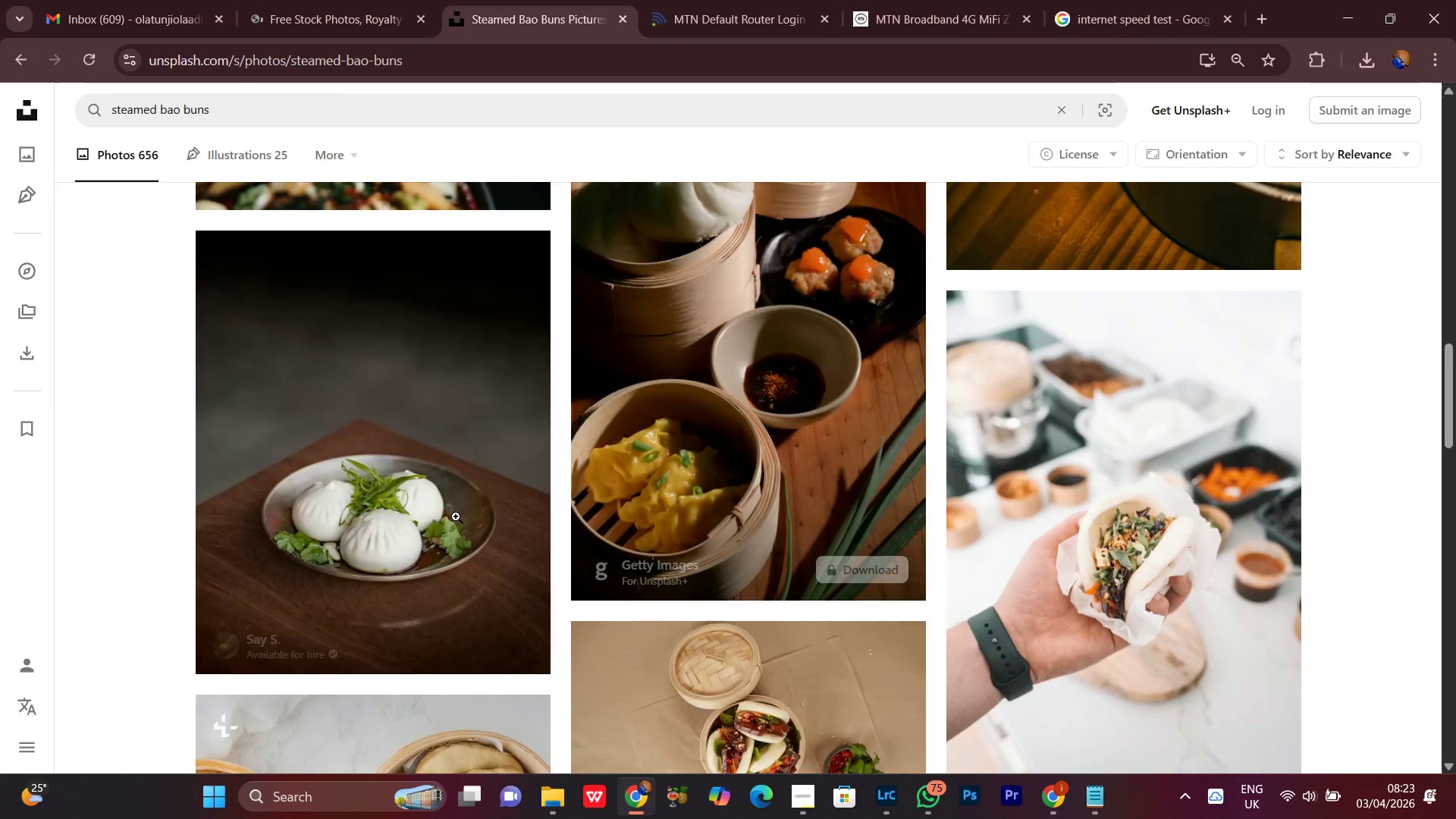 
left_click([506, 639])
 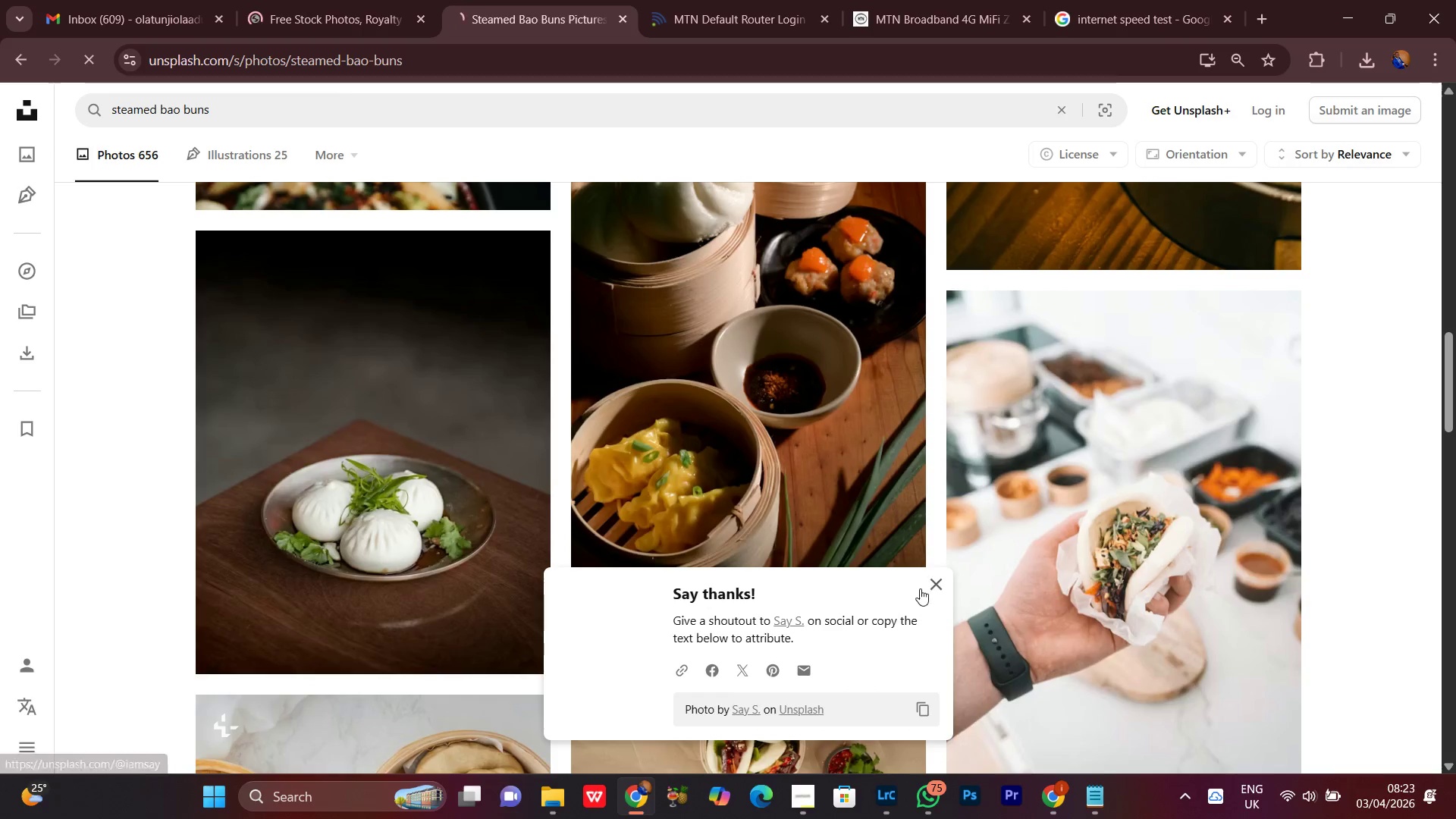 
left_click([938, 587])
 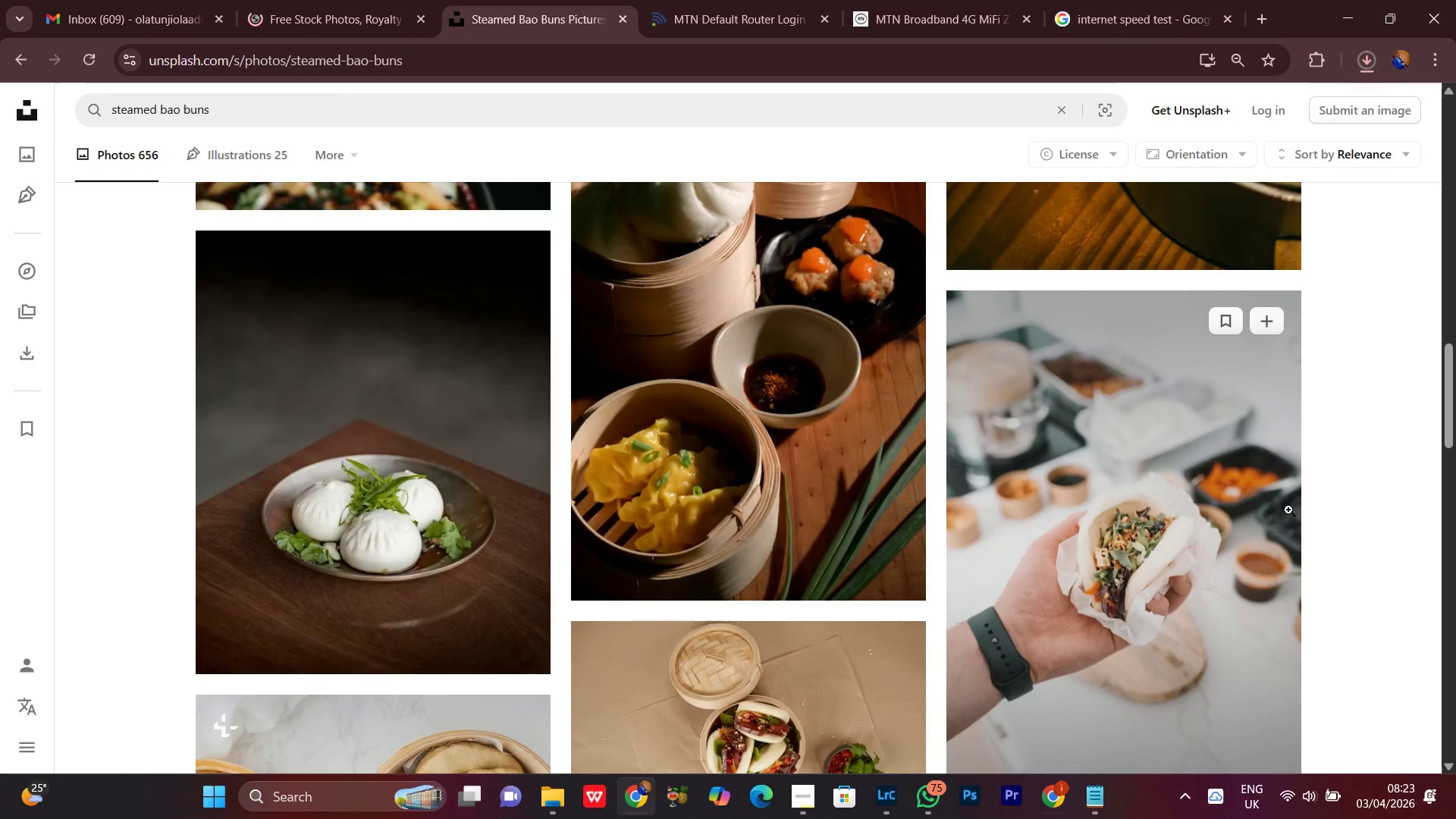 
scroll: coordinate [1267, 463], scroll_direction: down, amount: 4.0
 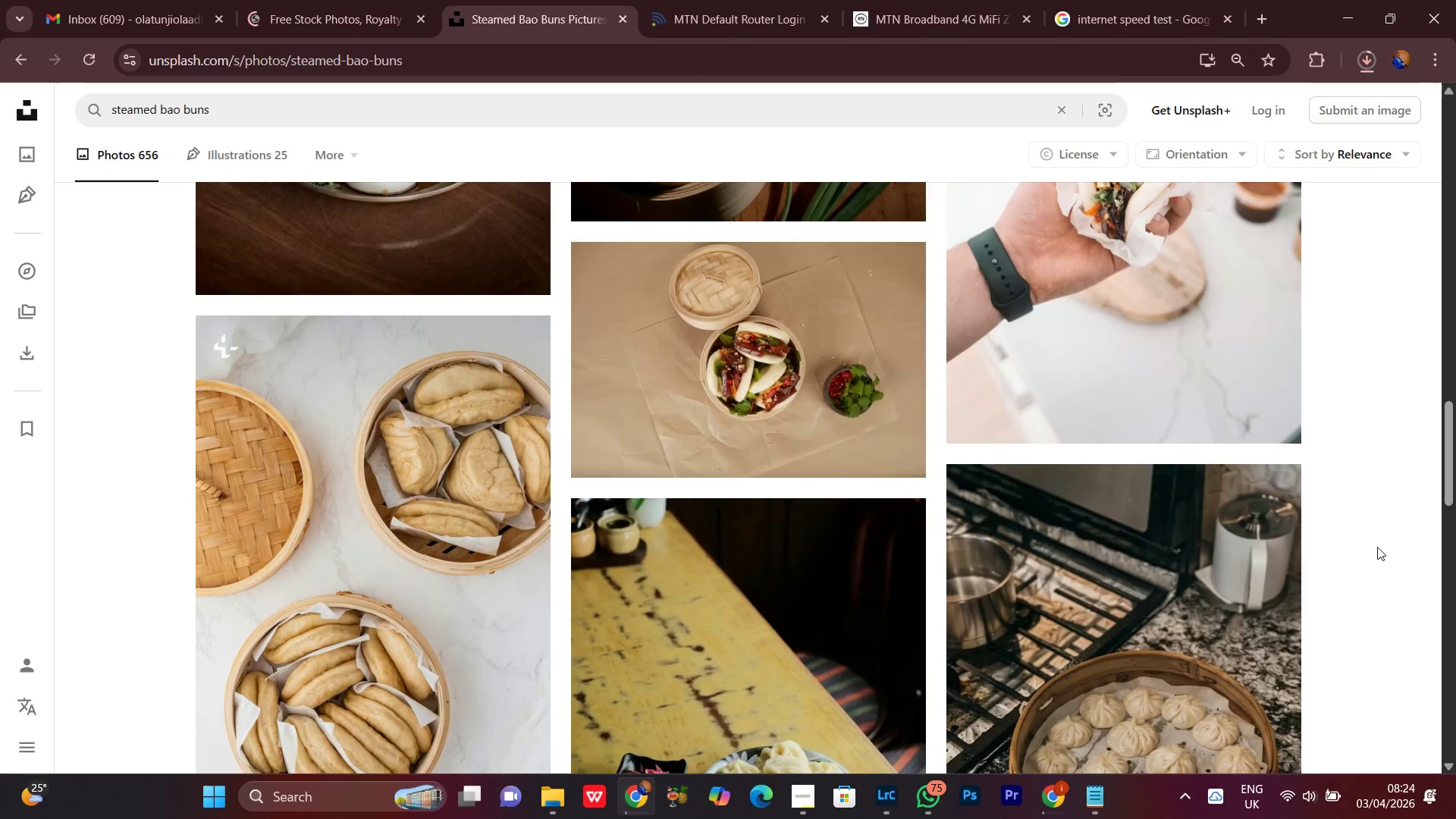 
scroll: coordinate [1377, 547], scroll_direction: up, amount: 2.0
 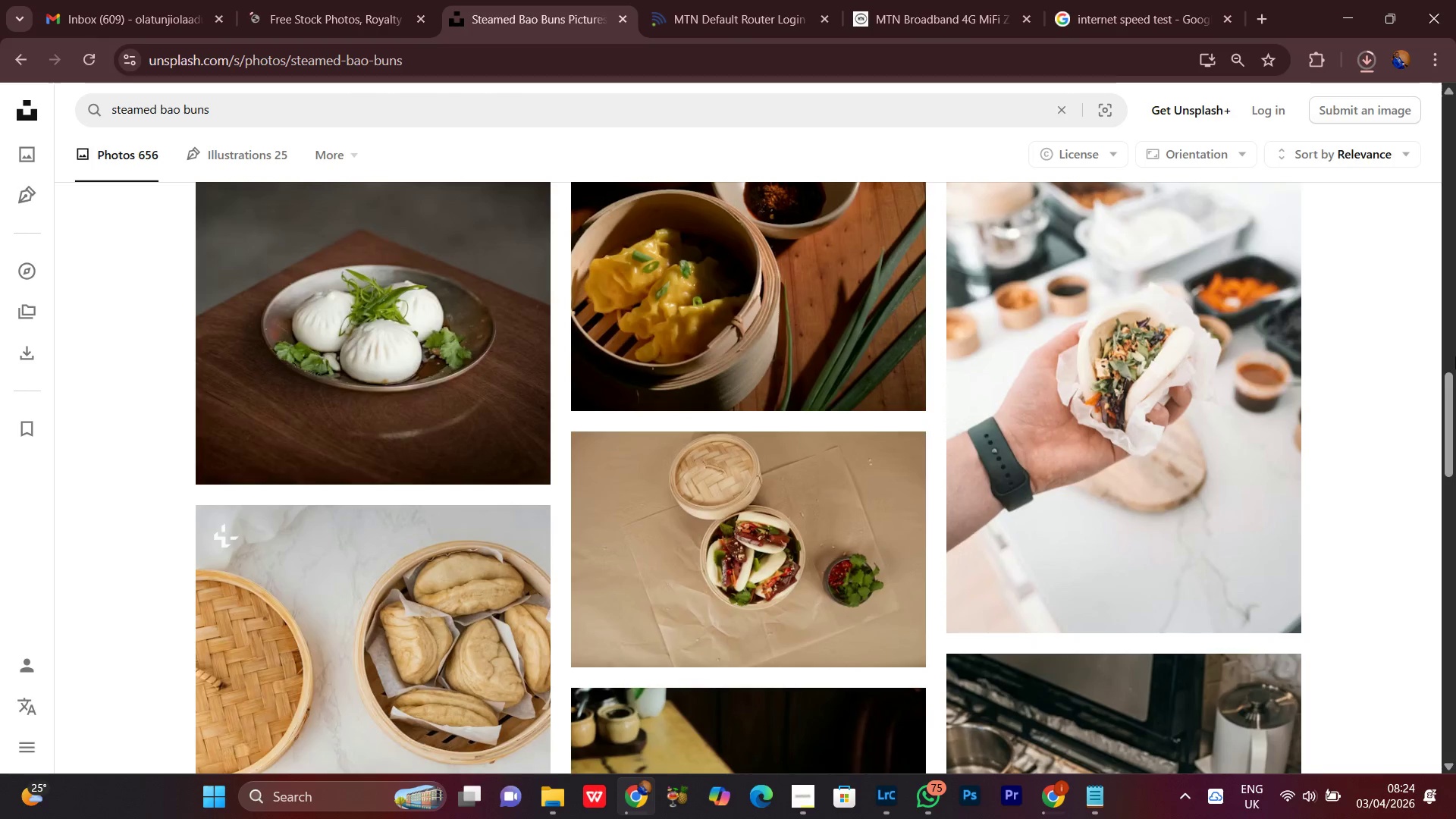 
scroll: coordinate [1382, 475], scroll_direction: down, amount: 6.0
 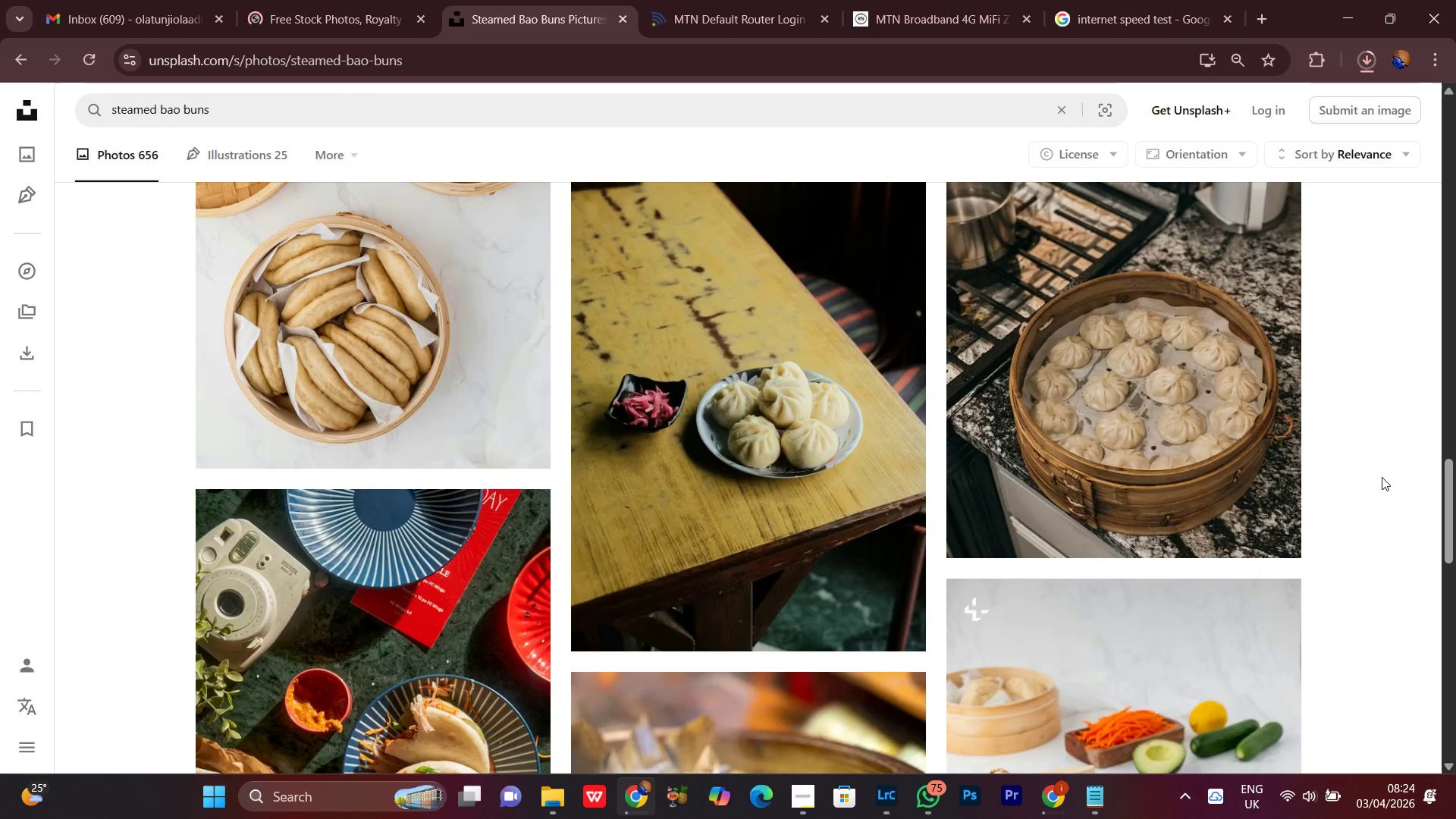 
scroll: coordinate [1382, 477], scroll_direction: up, amount: 1.0
 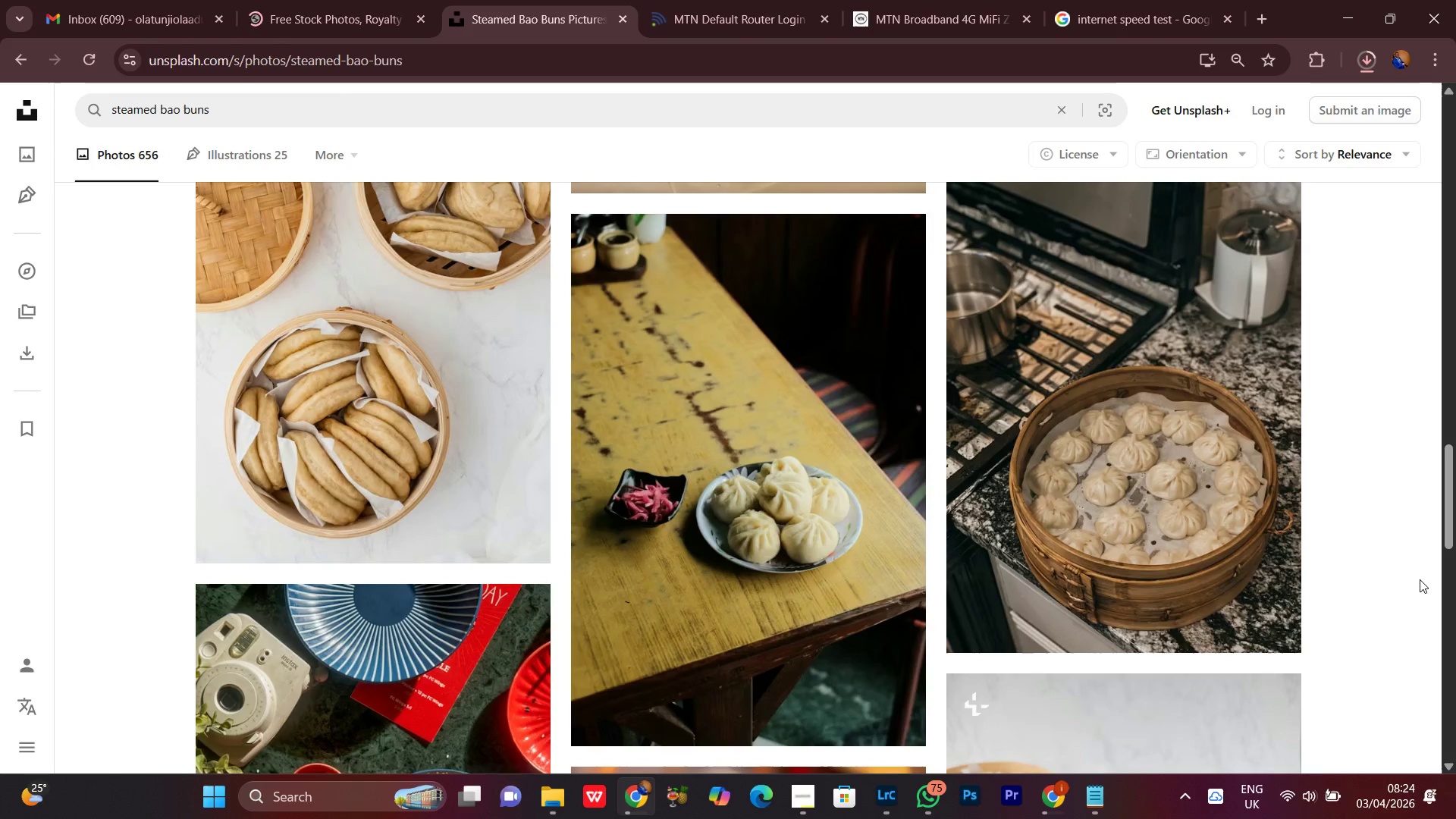 
scroll: coordinate [1404, 585], scroll_direction: down, amount: 6.0
 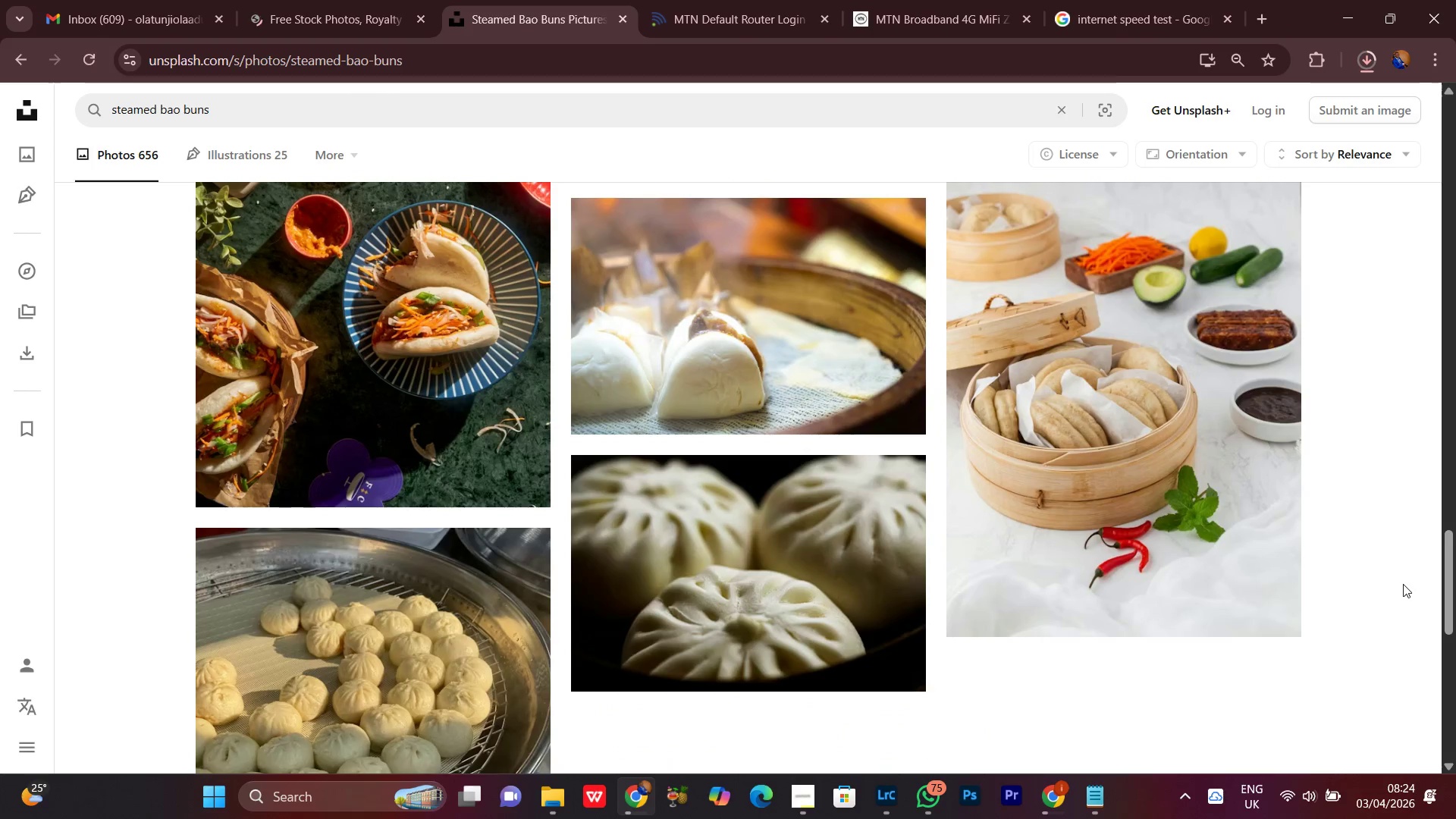 
scroll: coordinate [1403, 584], scroll_direction: up, amount: 2.0
 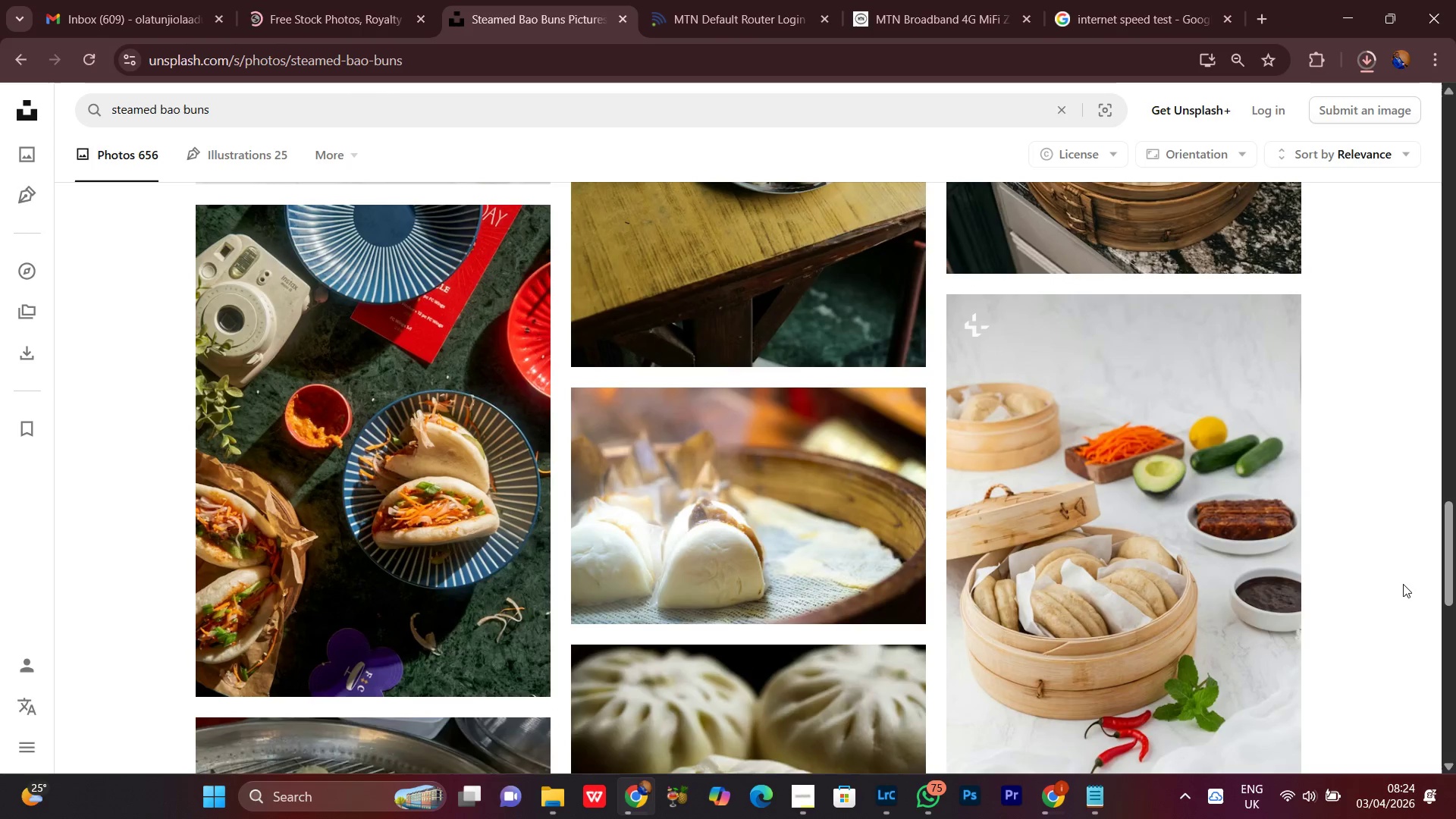 
scroll: coordinate [1403, 584], scroll_direction: down, amount: 2.0
 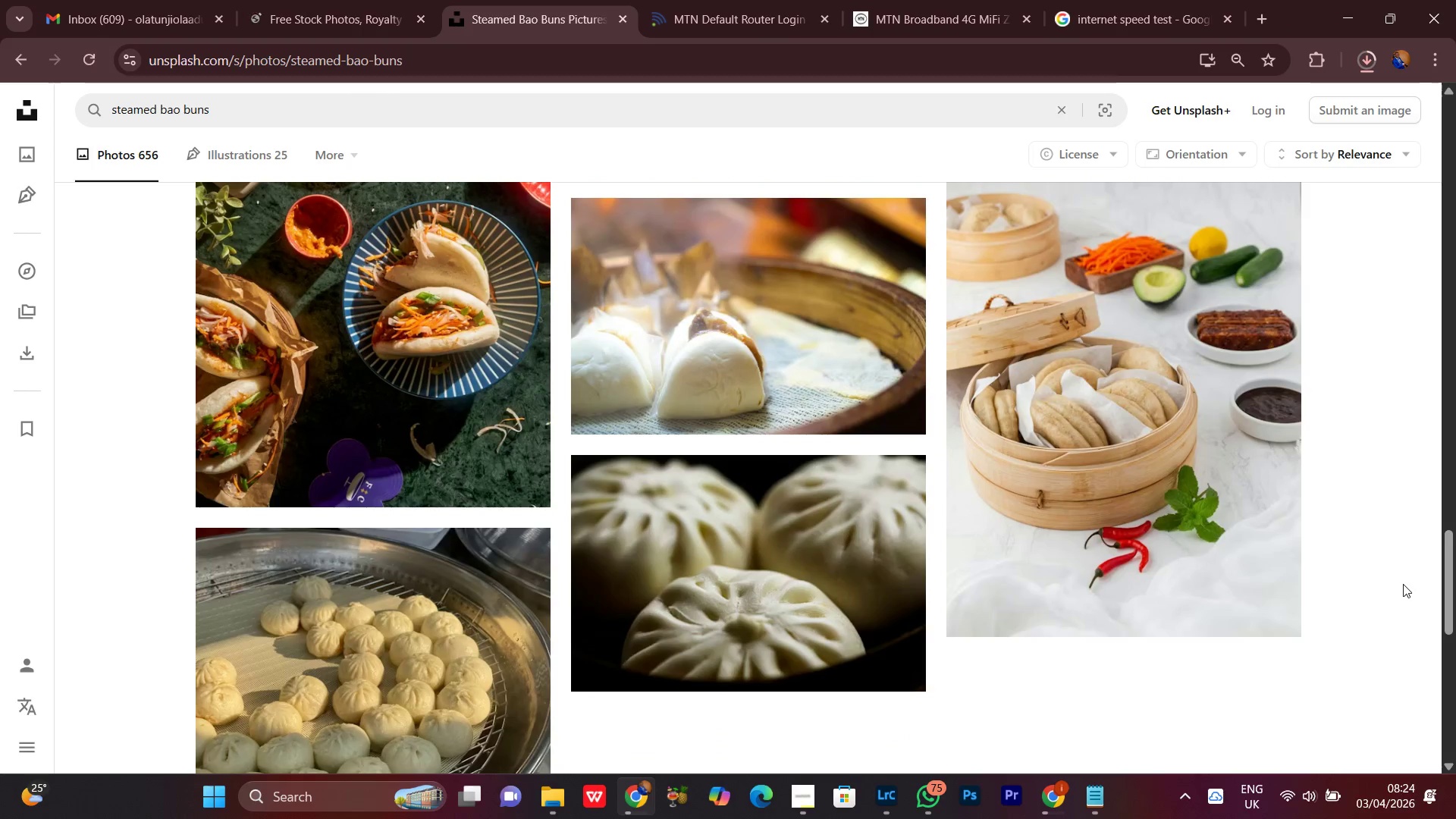 
scroll: coordinate [1403, 584], scroll_direction: up, amount: 6.0
 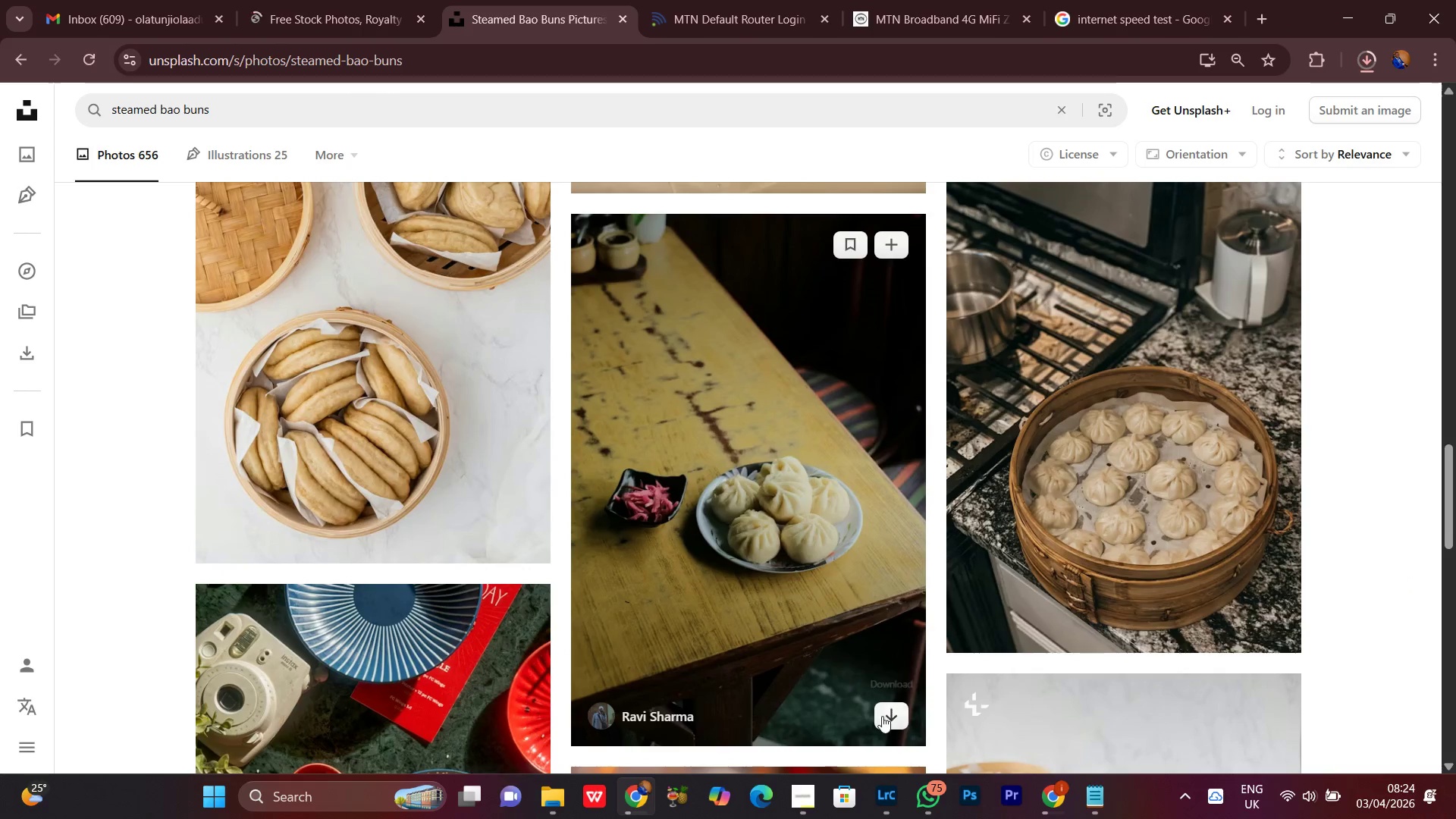 
left_click([885, 717])
 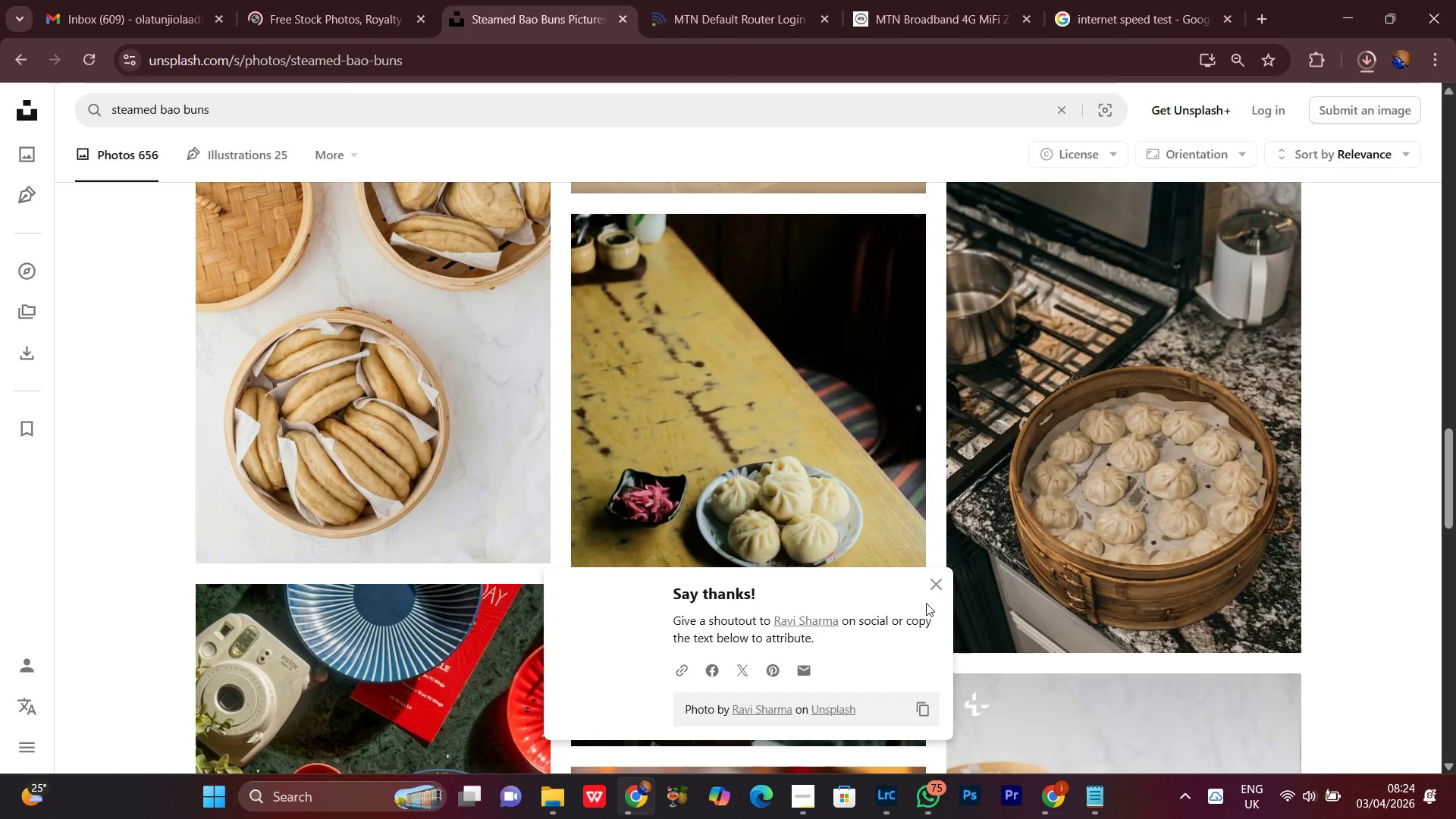 
left_click([938, 583])
 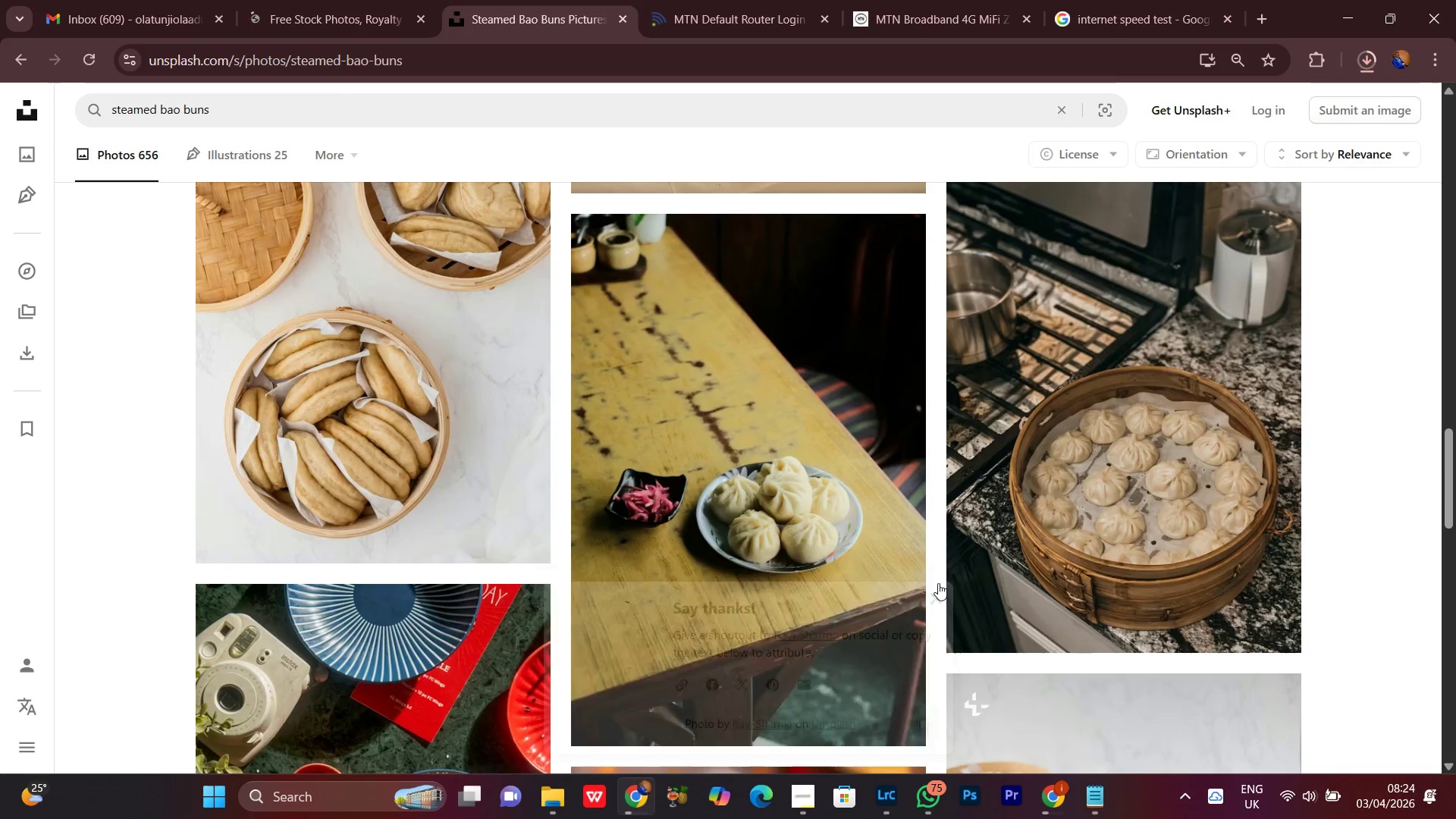 
scroll: coordinate [938, 583], scroll_direction: down, amount: 6.0
 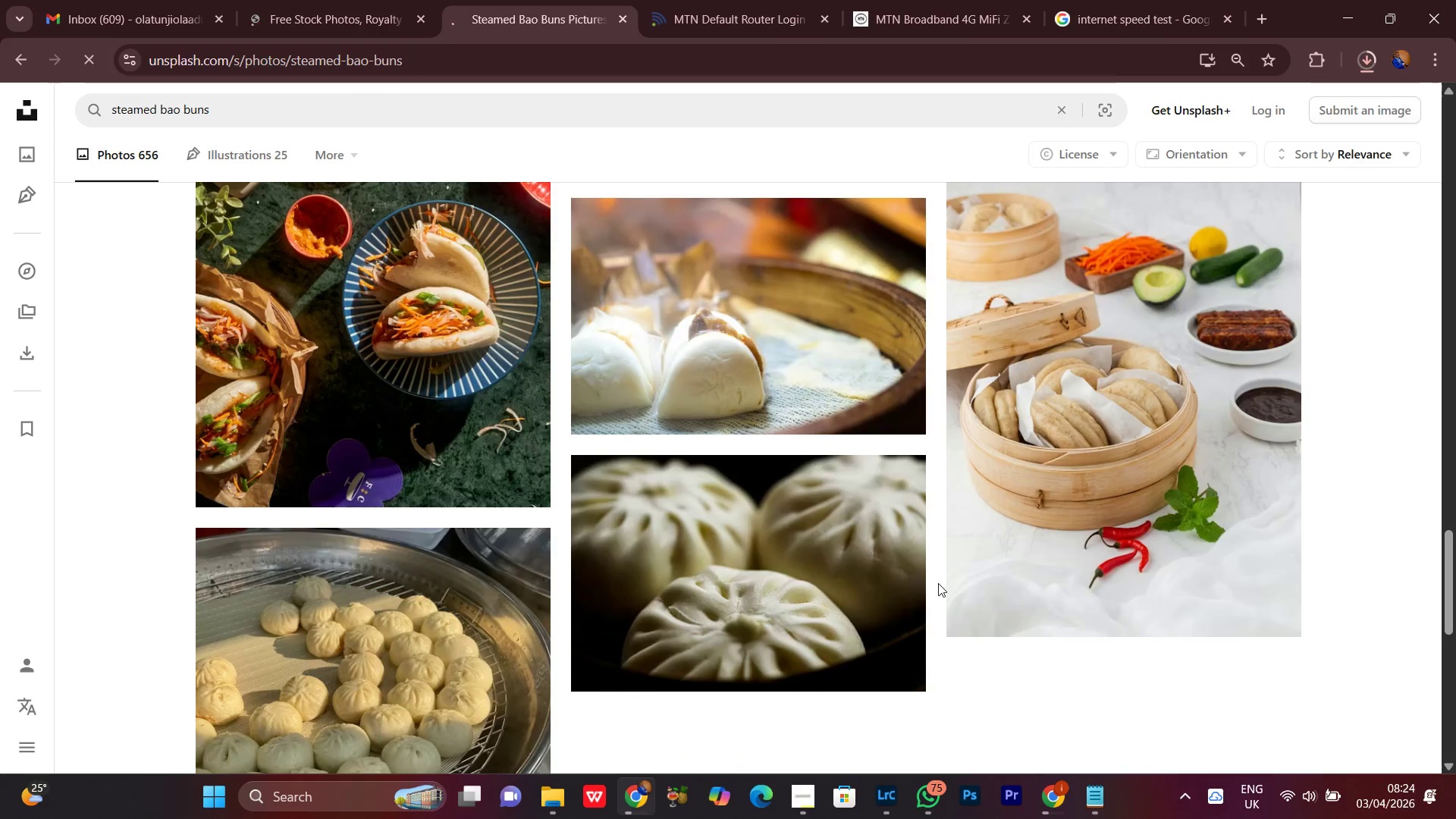 
scroll: coordinate [938, 583], scroll_direction: up, amount: 3.0
 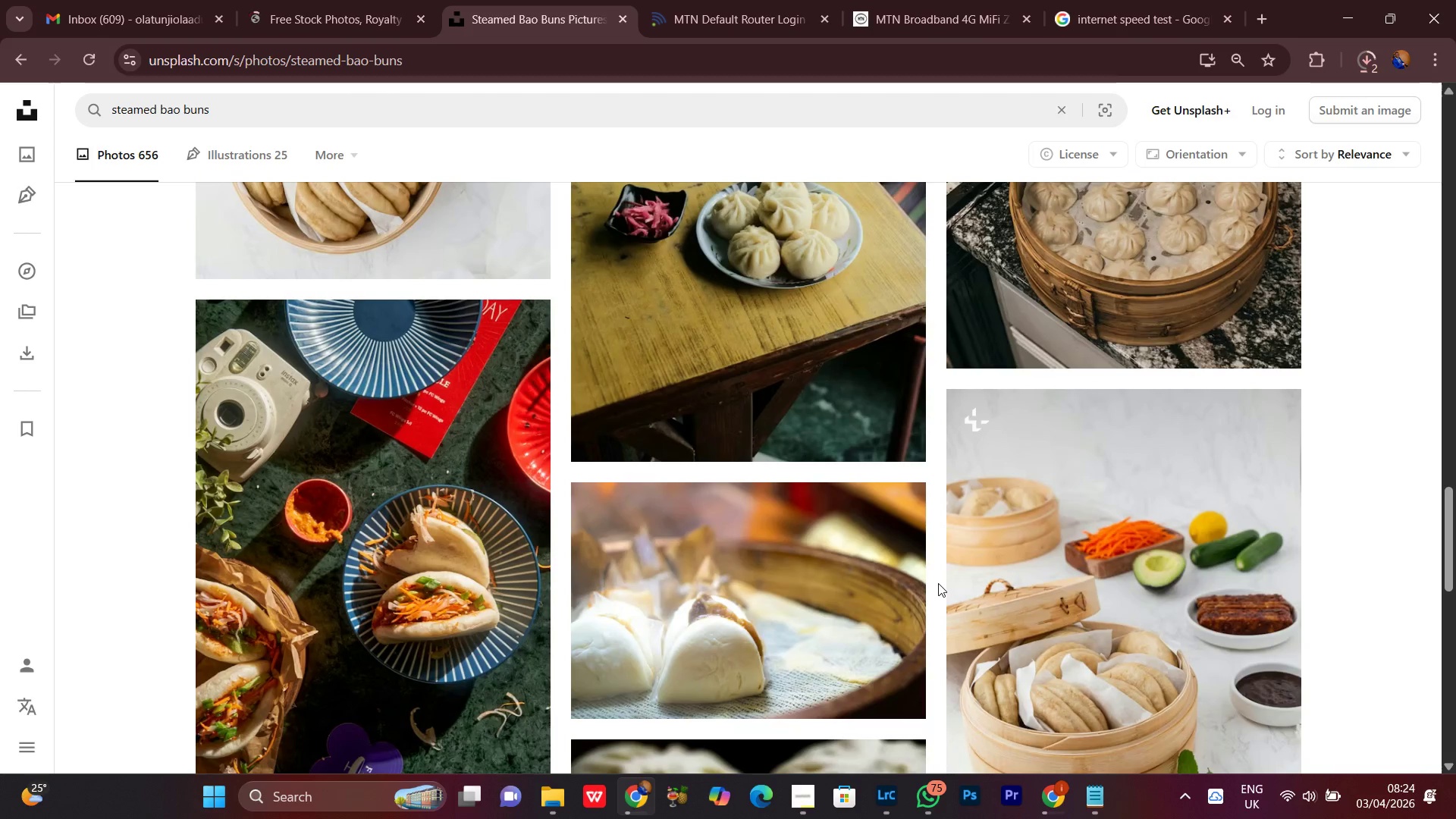 
scroll: coordinate [938, 583], scroll_direction: down, amount: 2.0
 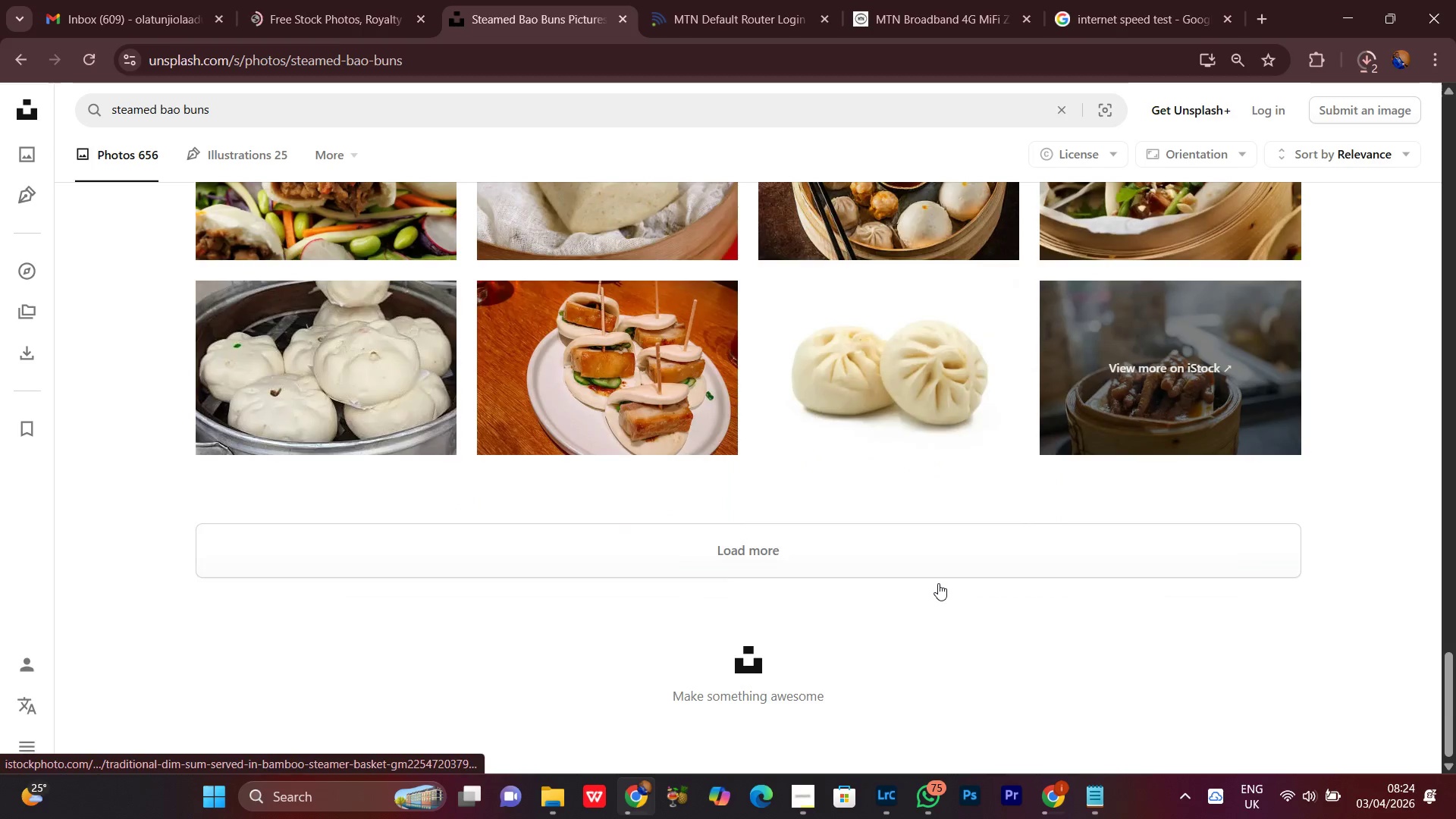 
left_click([897, 561])
 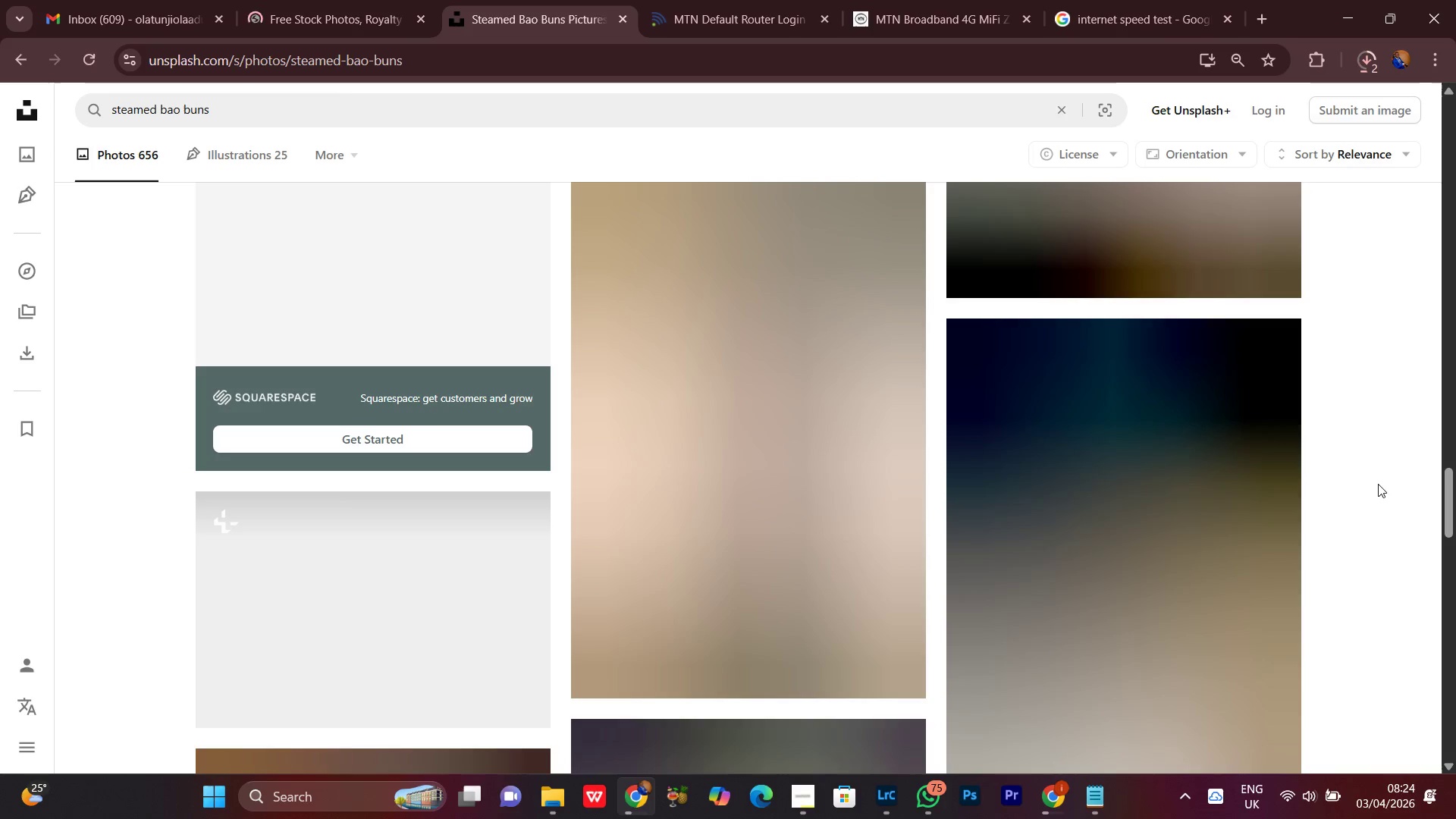 
scroll: coordinate [1387, 479], scroll_direction: down, amount: 1.0
 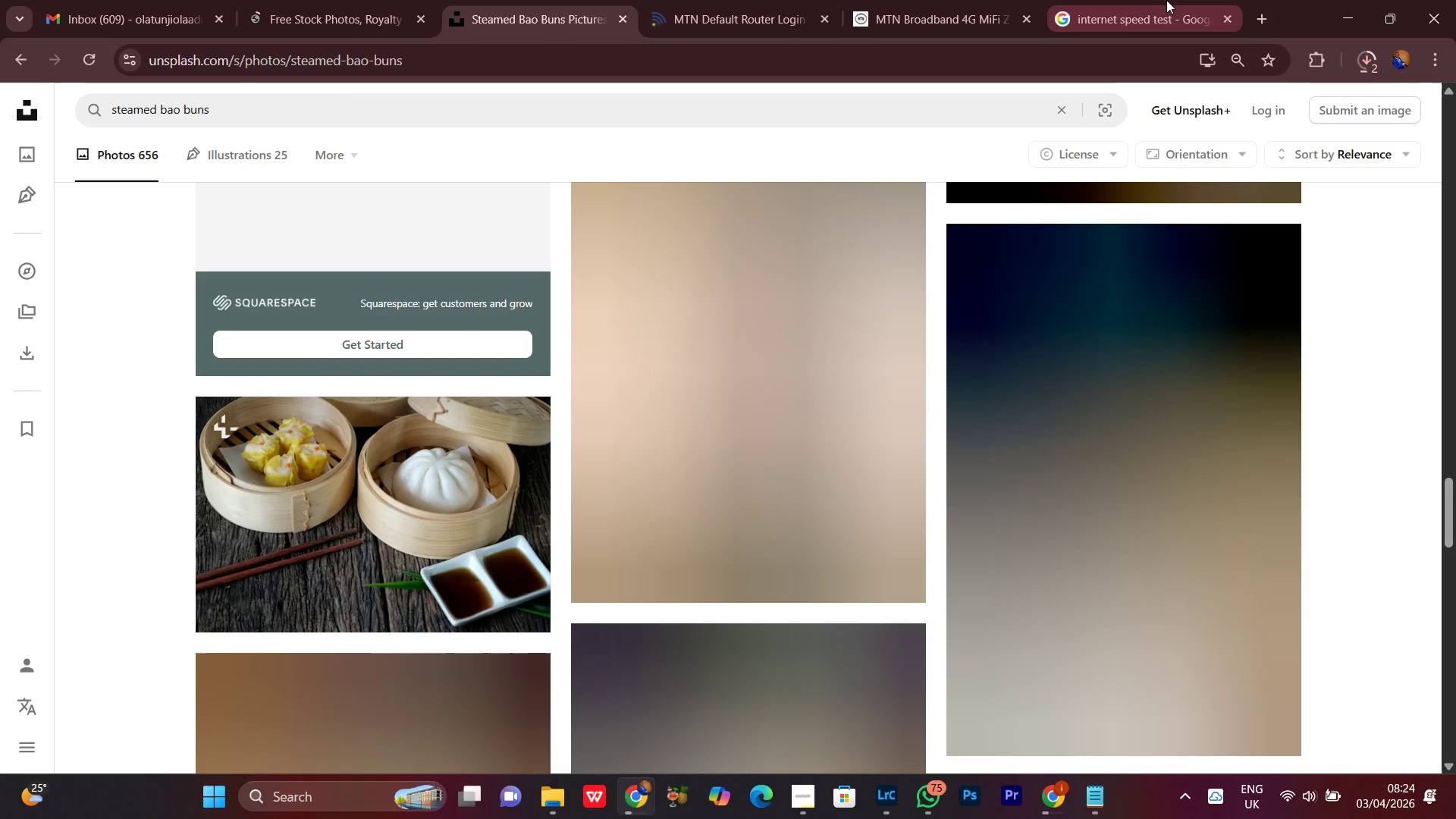 
left_click([1150, 0])
 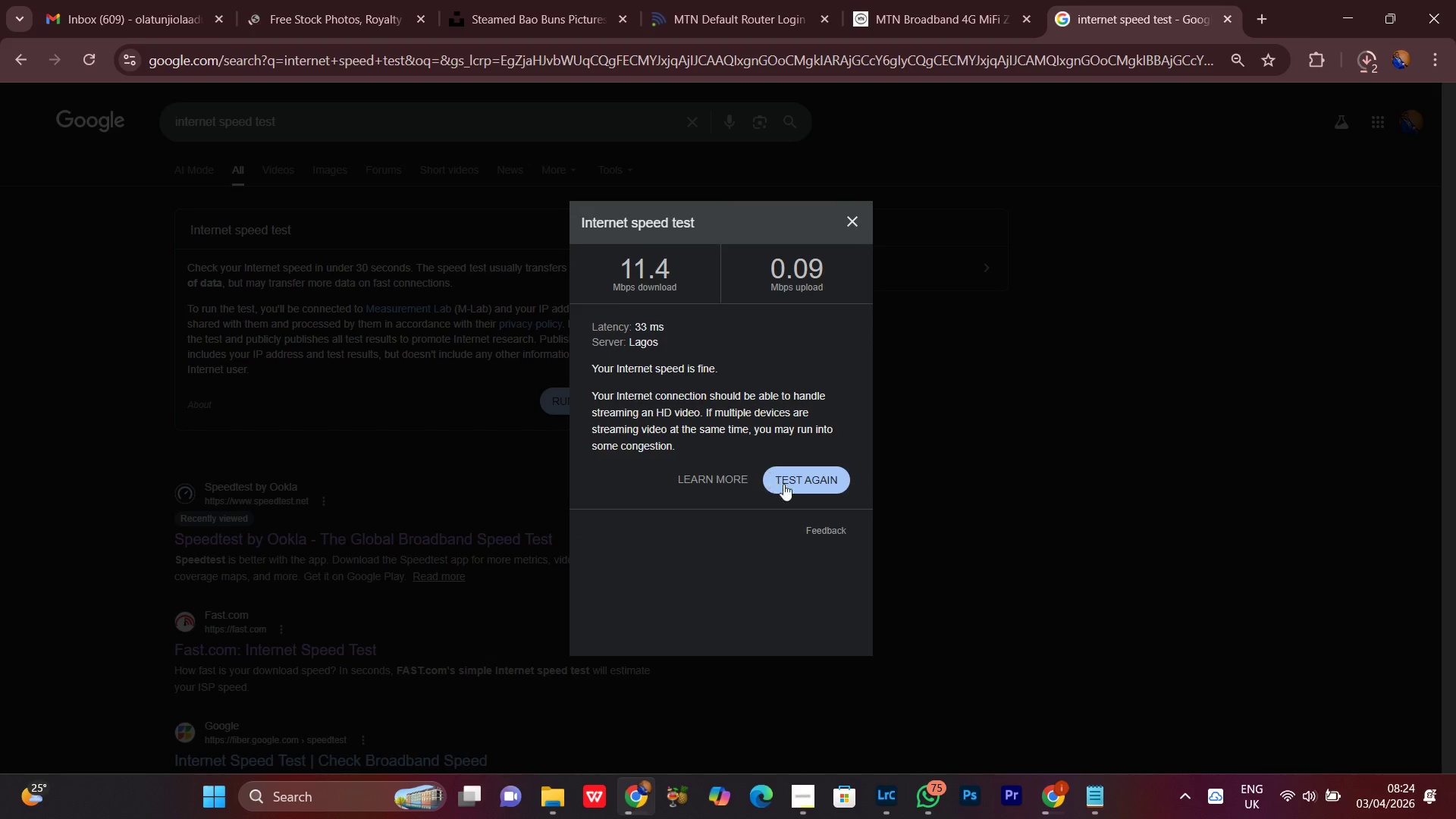 
left_click([799, 475])
 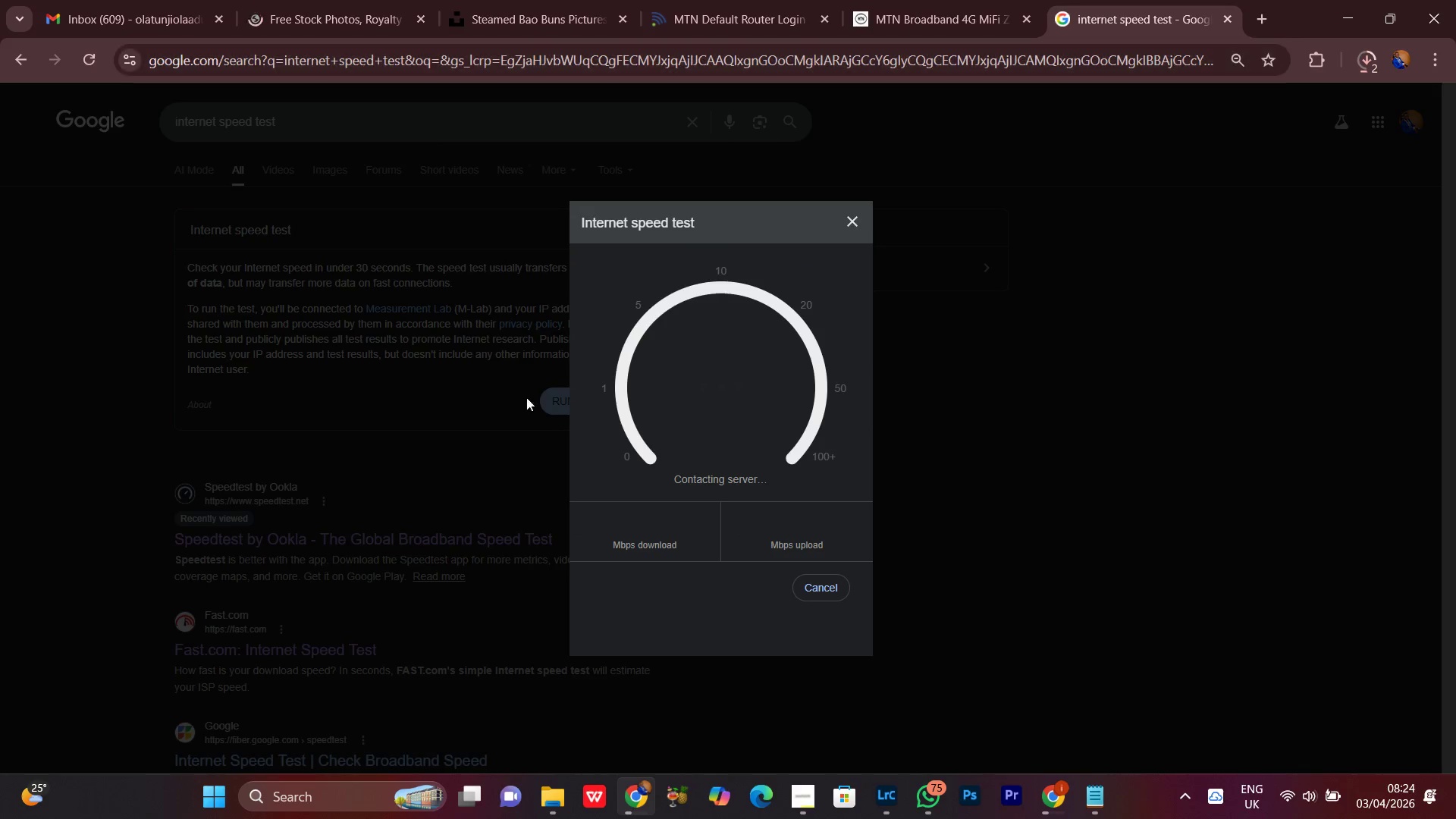 
left_click([297, 6])
 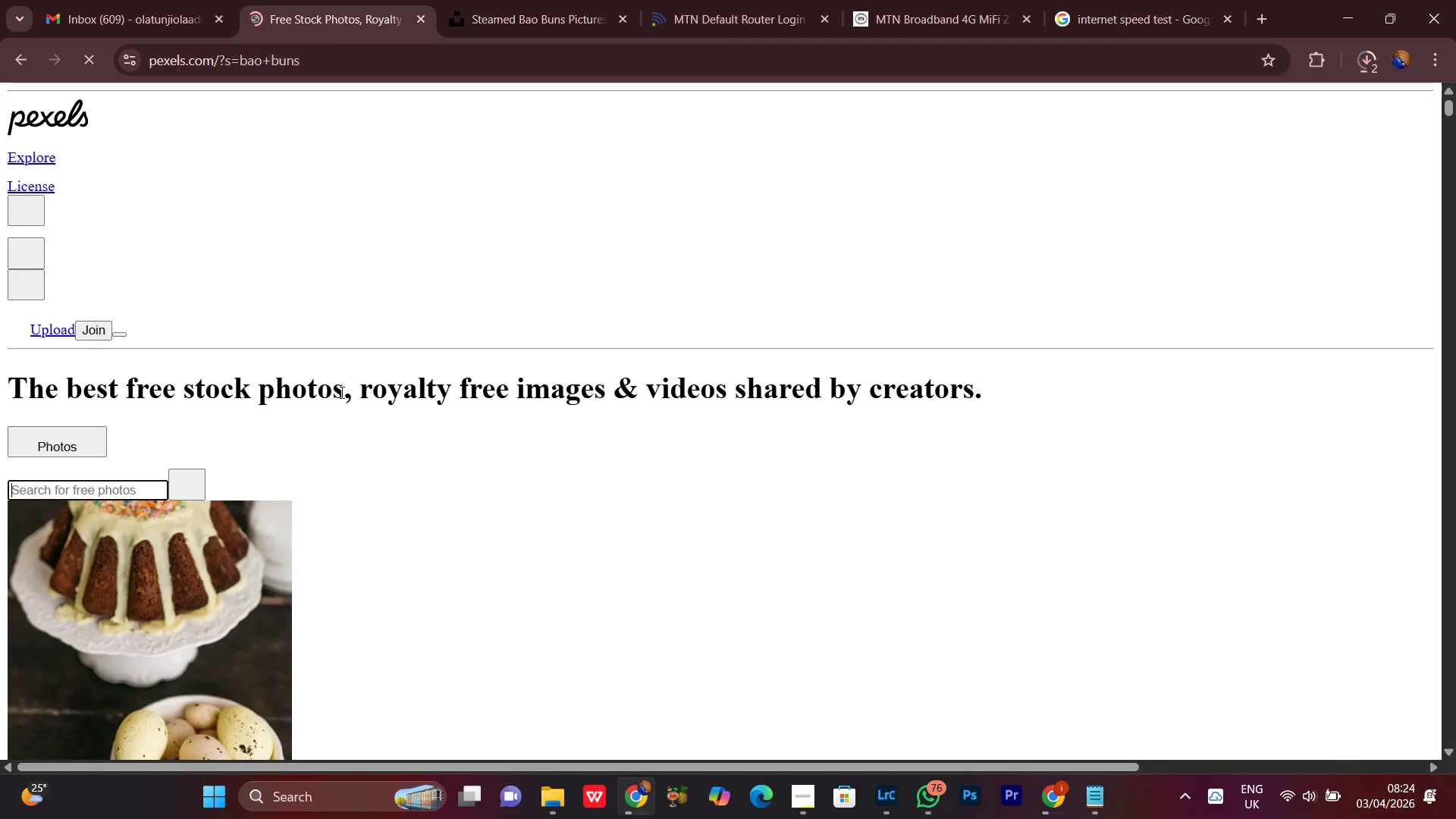 
scroll: coordinate [347, 487], scroll_direction: down, amount: 24.0
 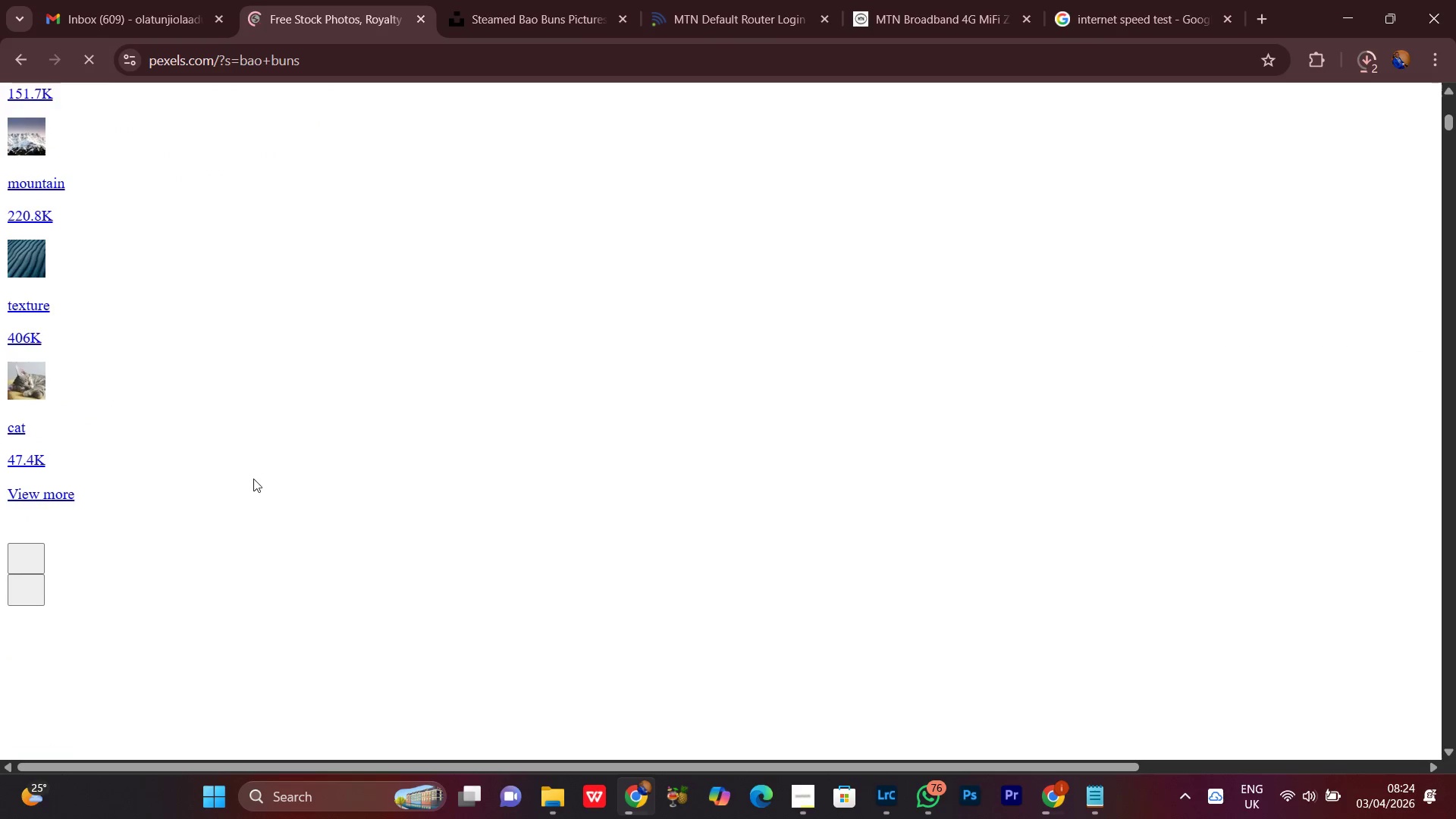 
scroll: coordinate [275, 500], scroll_direction: up, amount: 28.0
 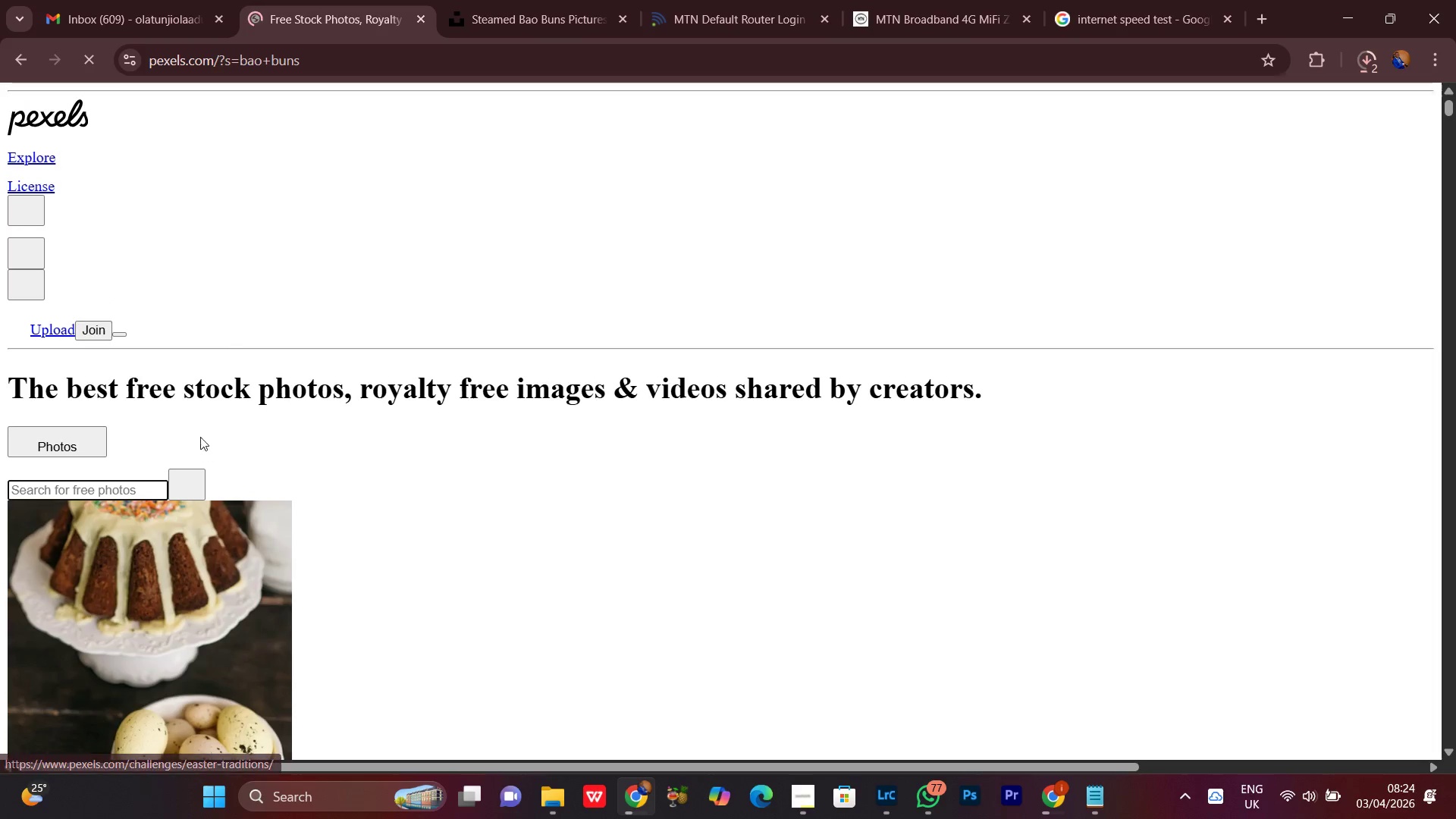 
scroll: coordinate [237, 457], scroll_direction: down, amount: 4.0
 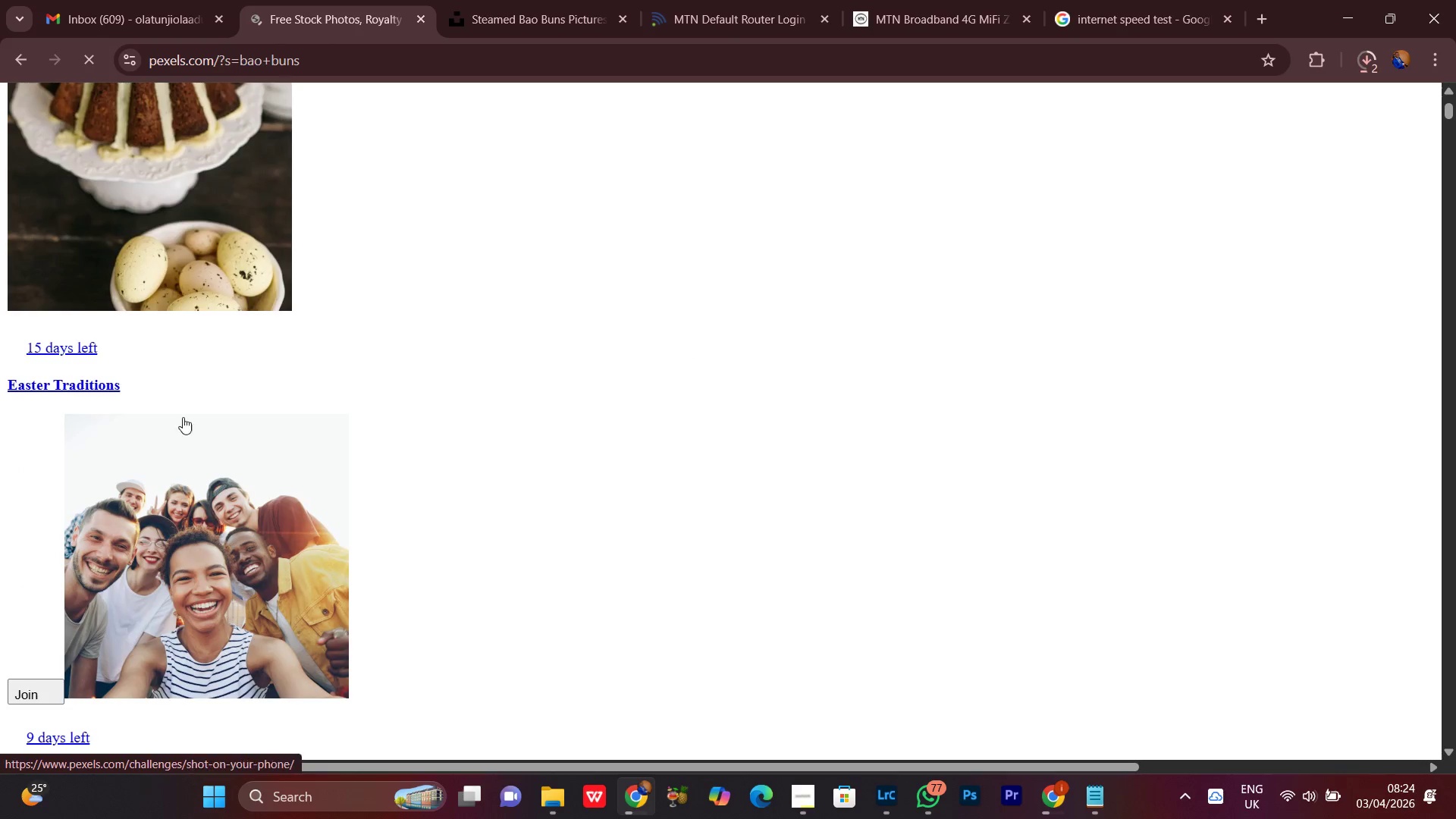 
scroll: coordinate [113, 394], scroll_direction: up, amount: 8.0
 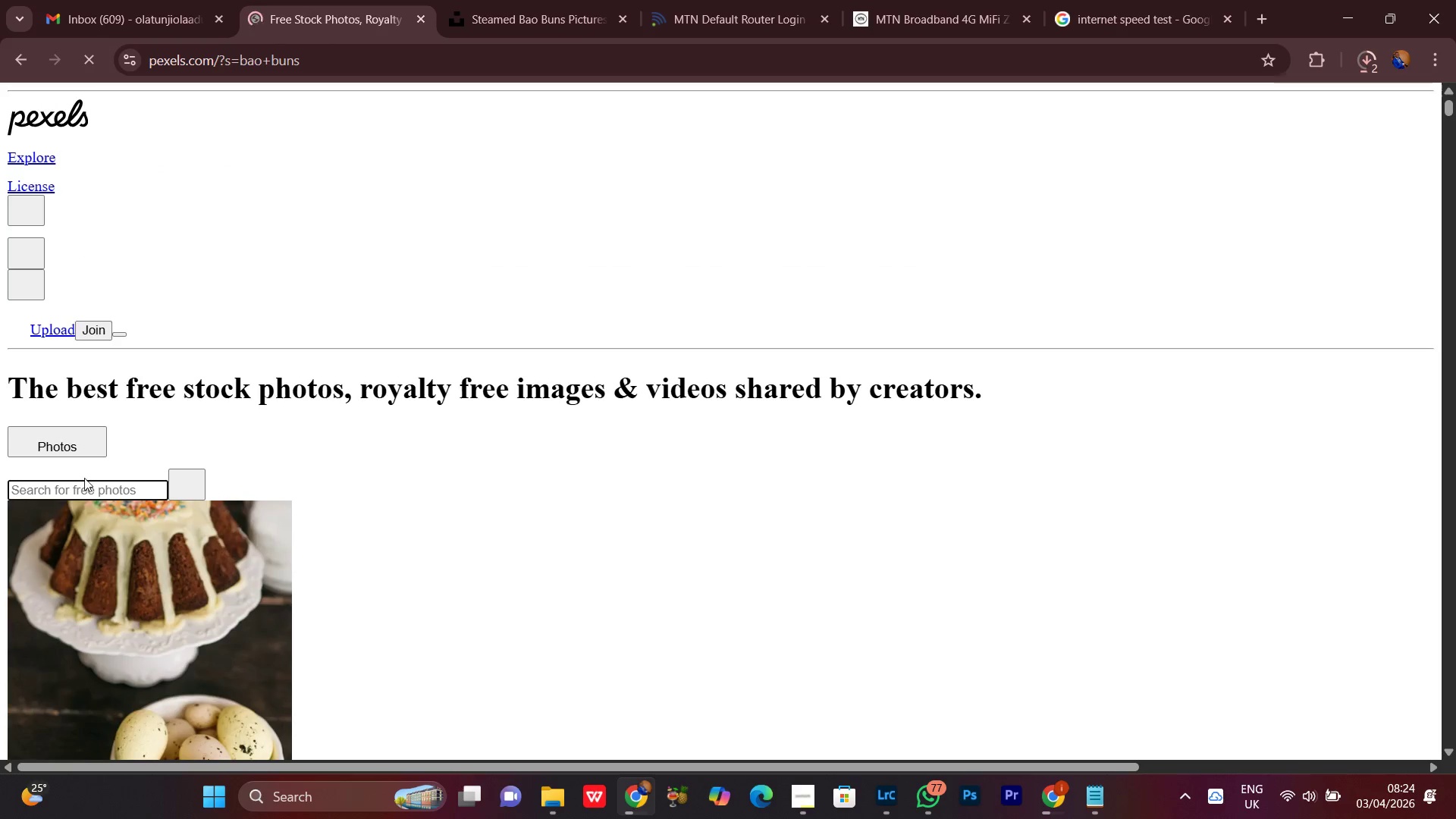 
double_click([77, 490])
 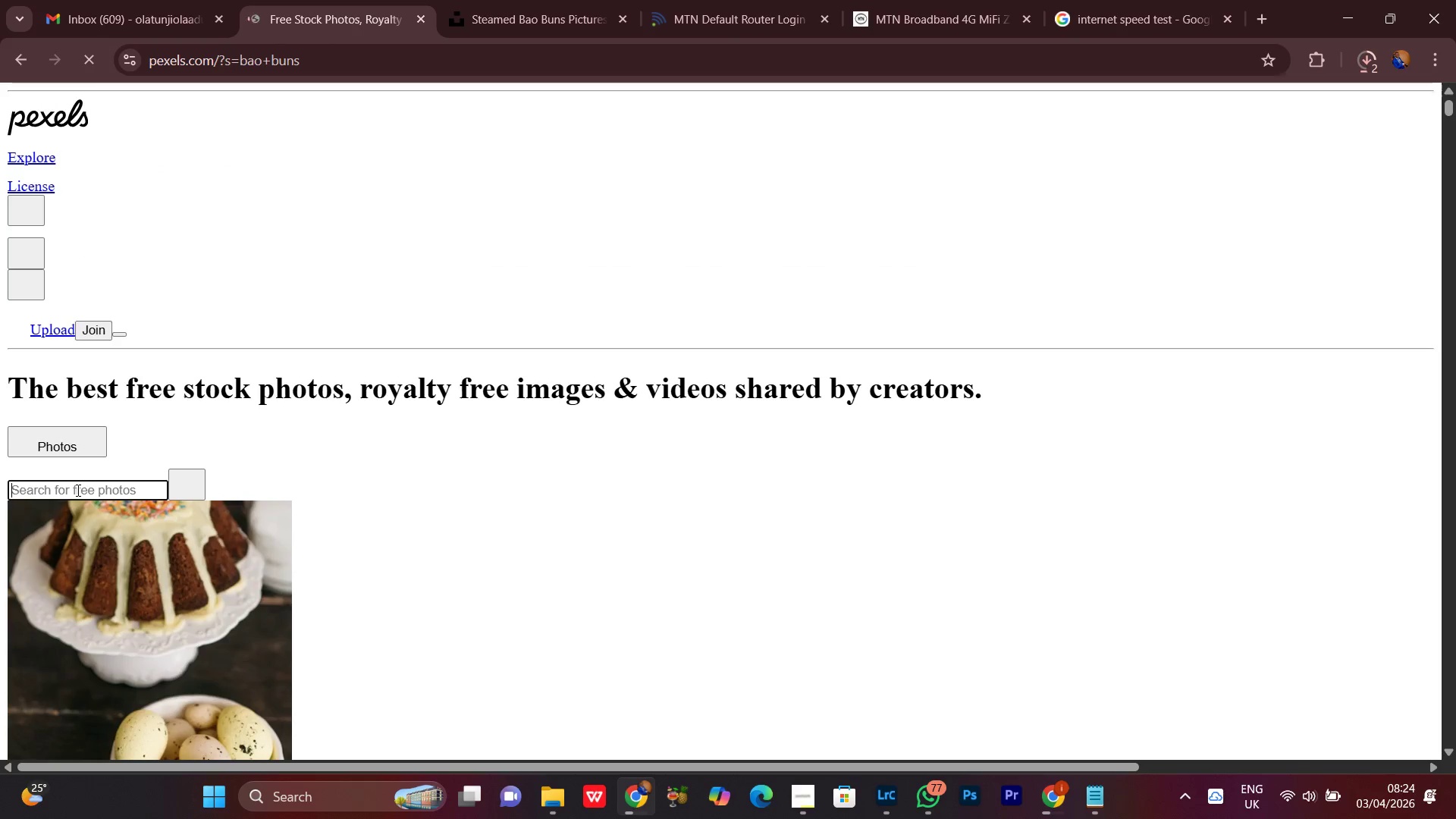 
triple_click([77, 490])
 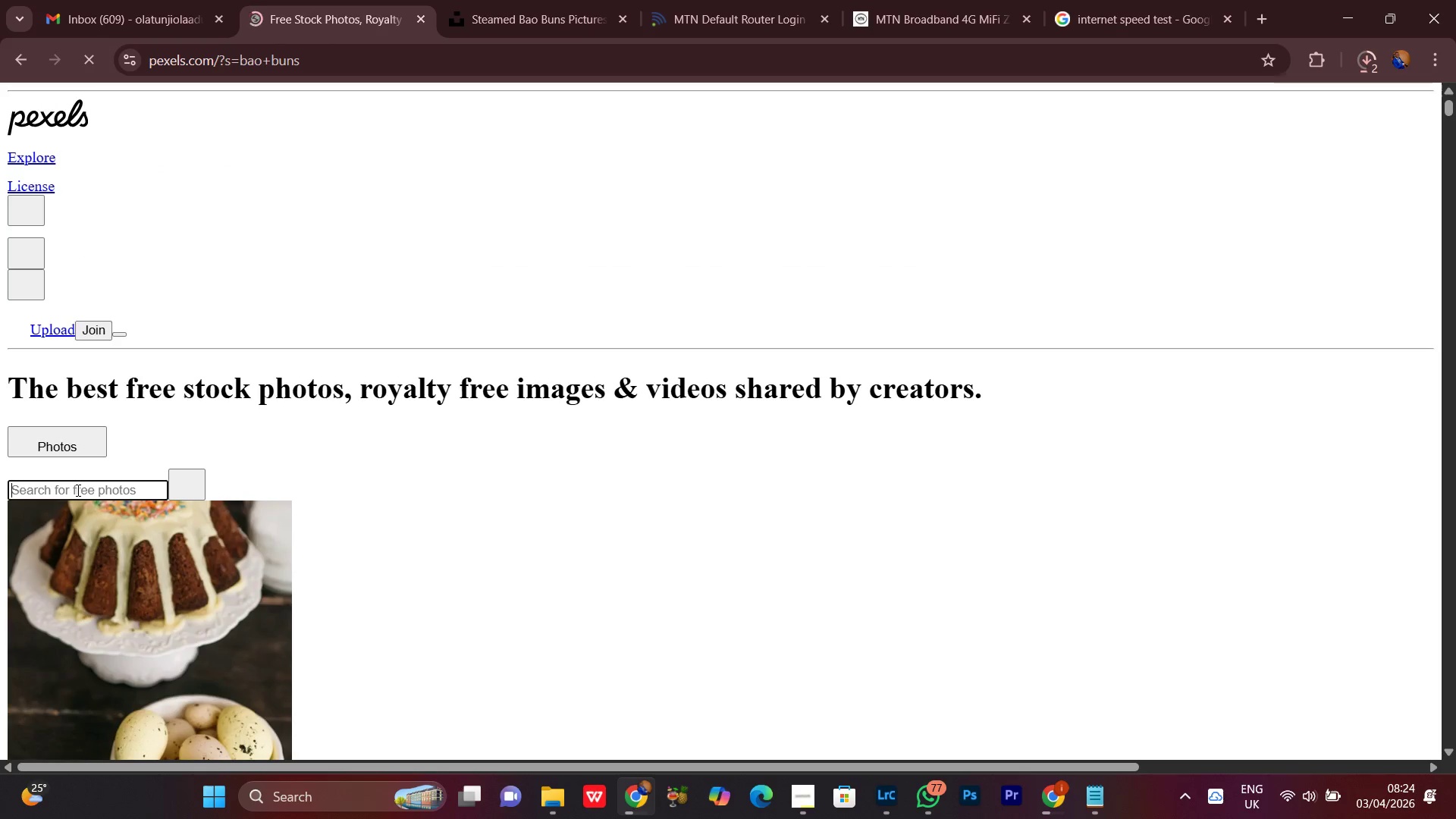 
triple_click([77, 490])
 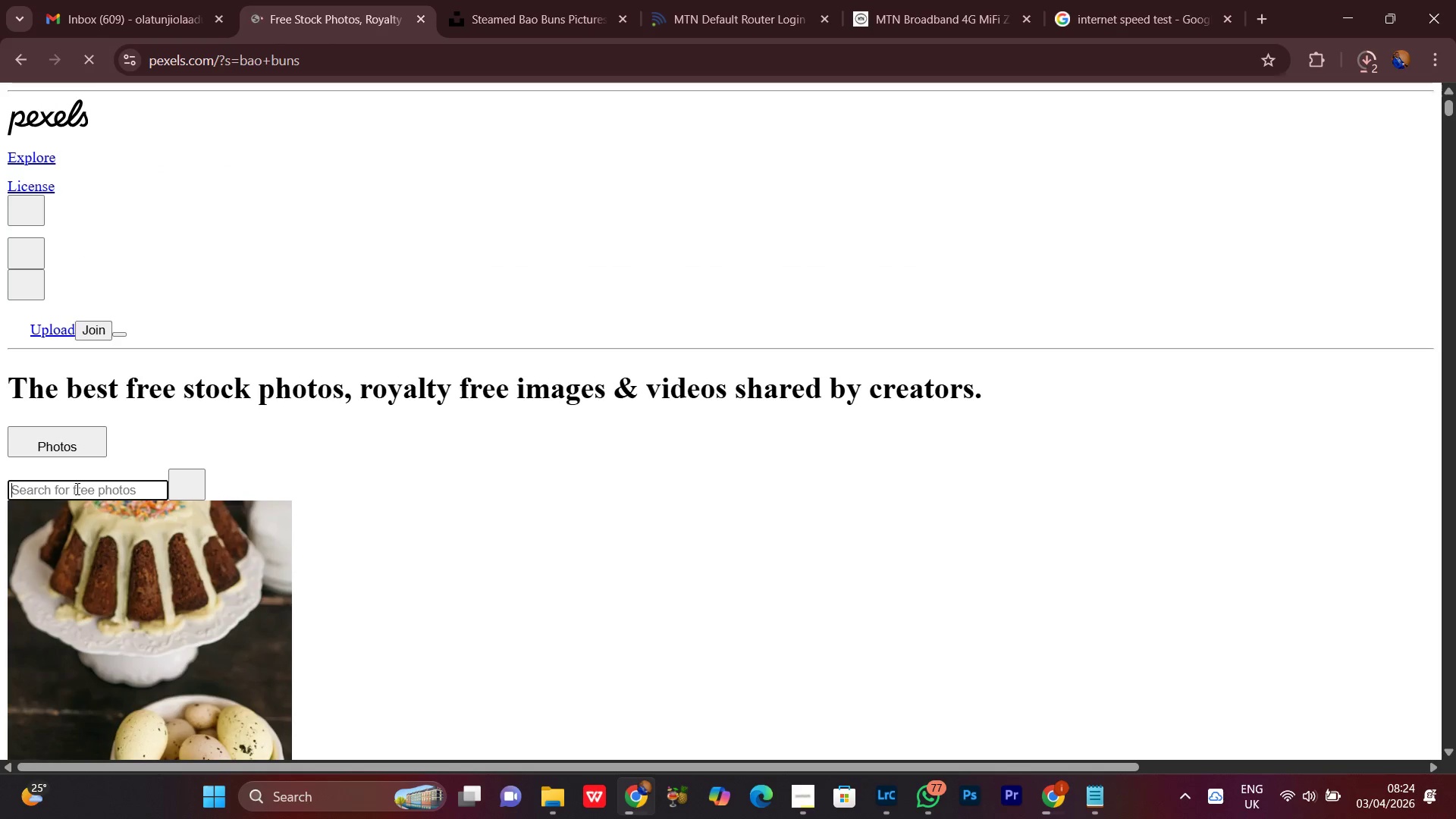 
type(product images)
 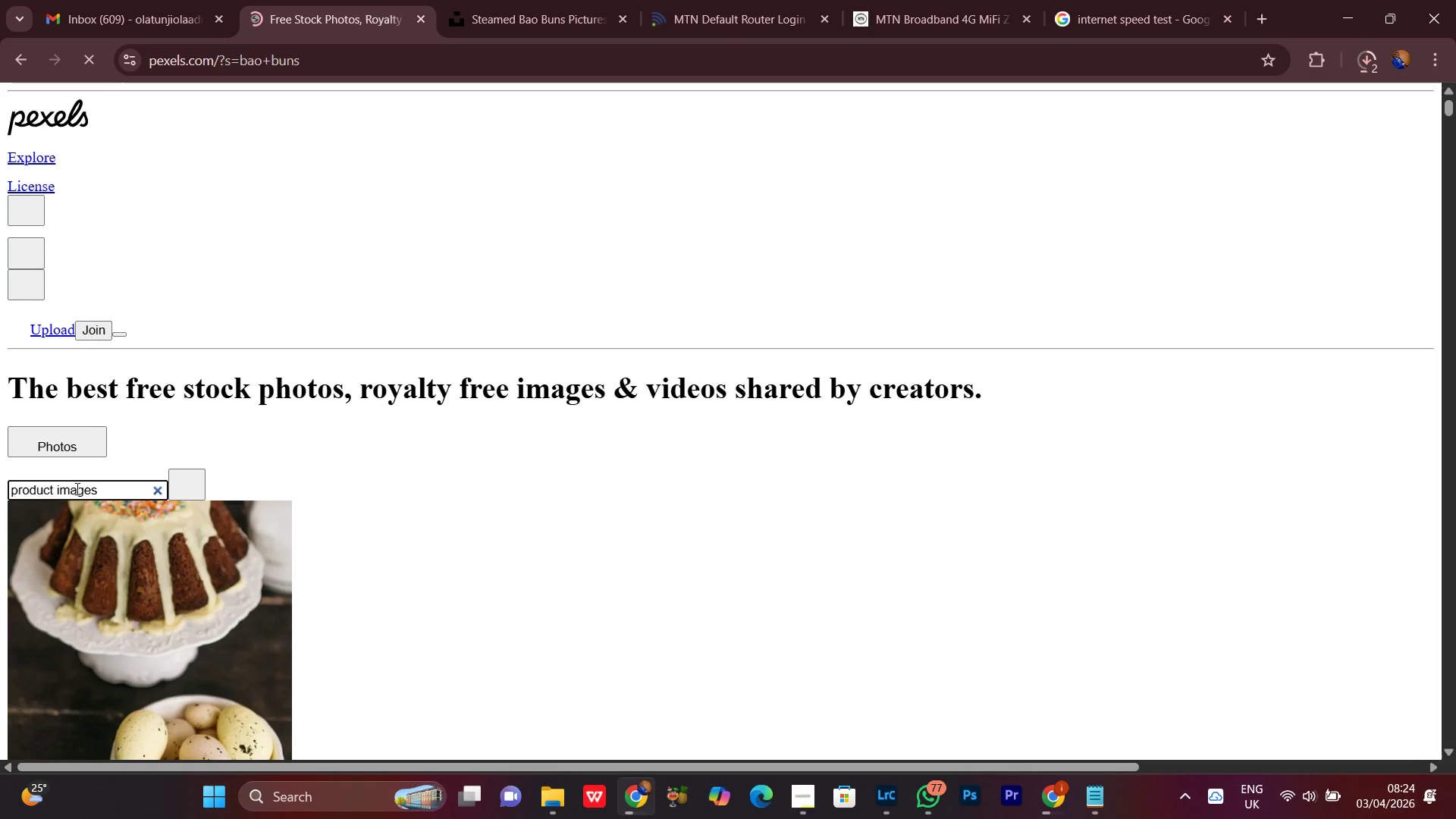 
key(Enter)
 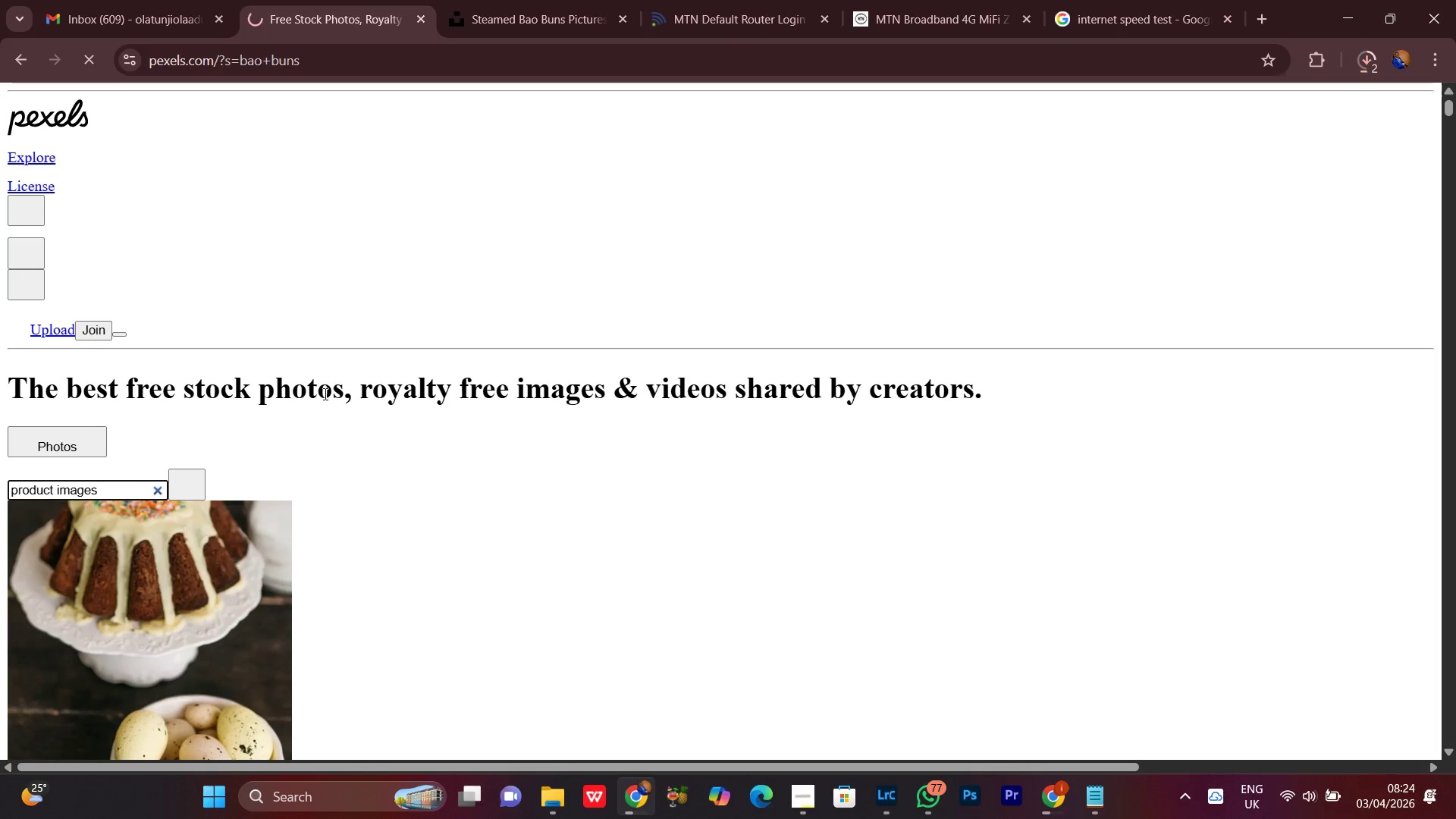 
scroll: coordinate [442, 379], scroll_direction: down, amount: 6.0
 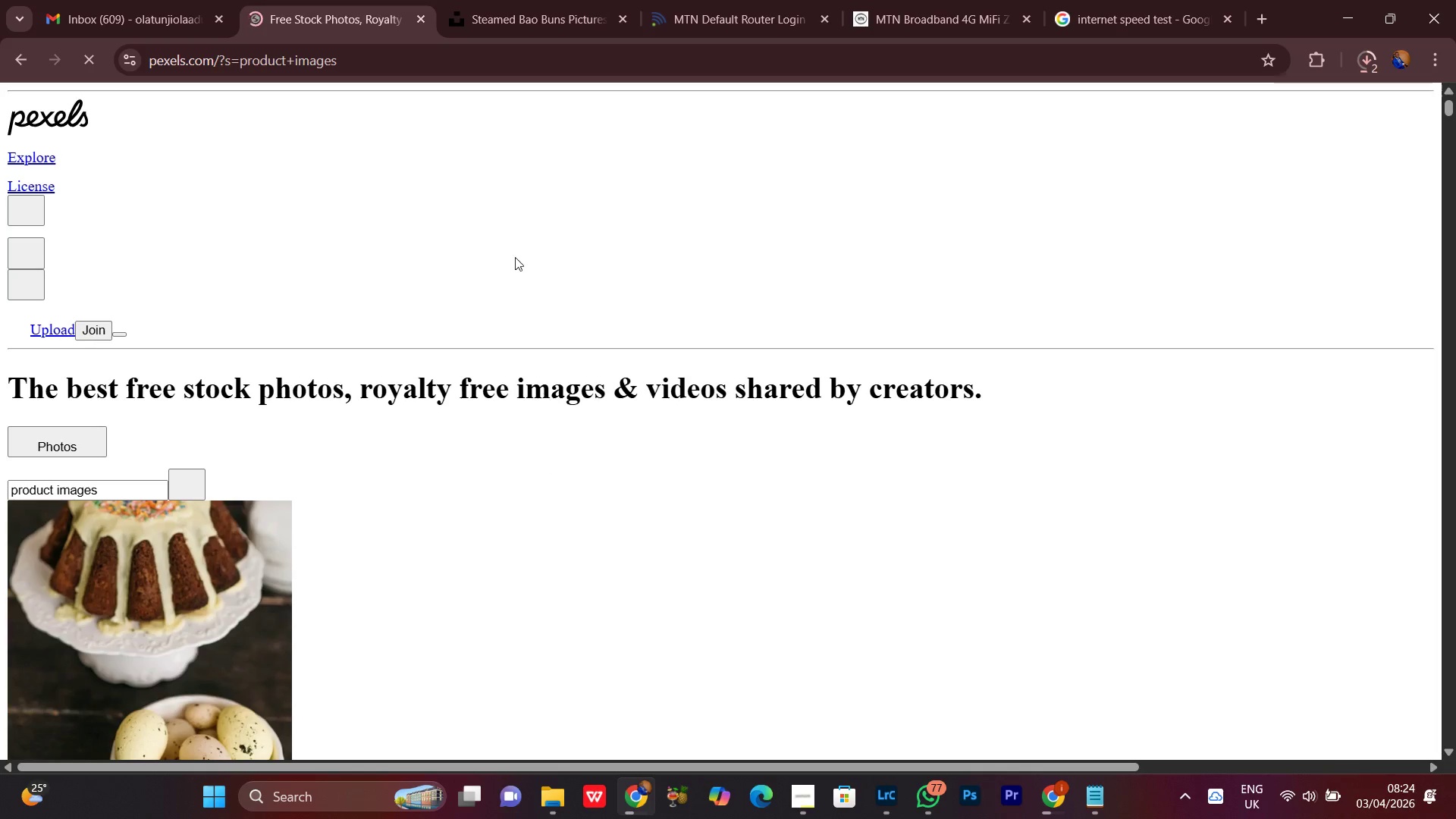 
left_click([525, 0])
 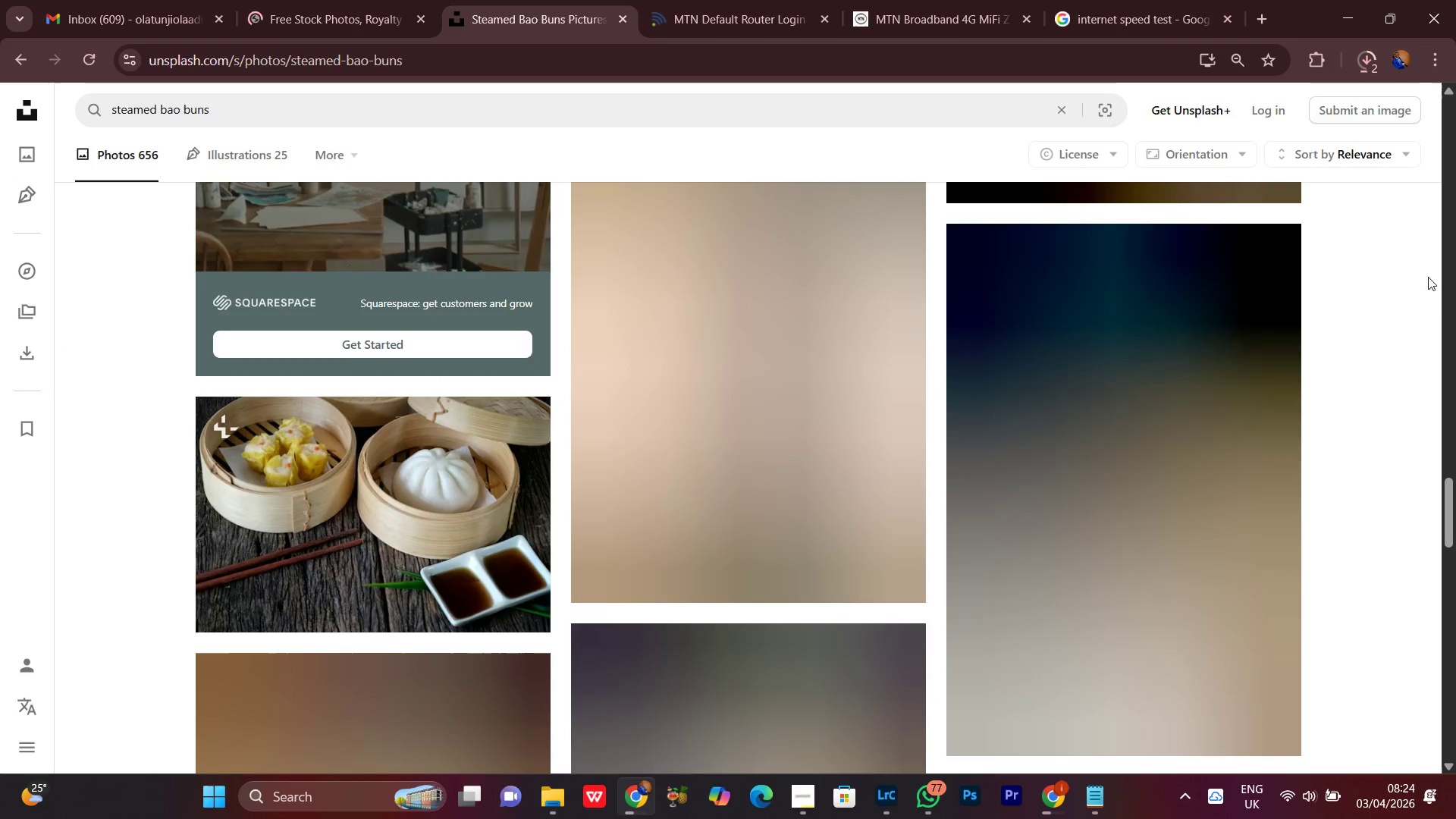 
scroll: coordinate [1376, 423], scroll_direction: up, amount: 12.0
 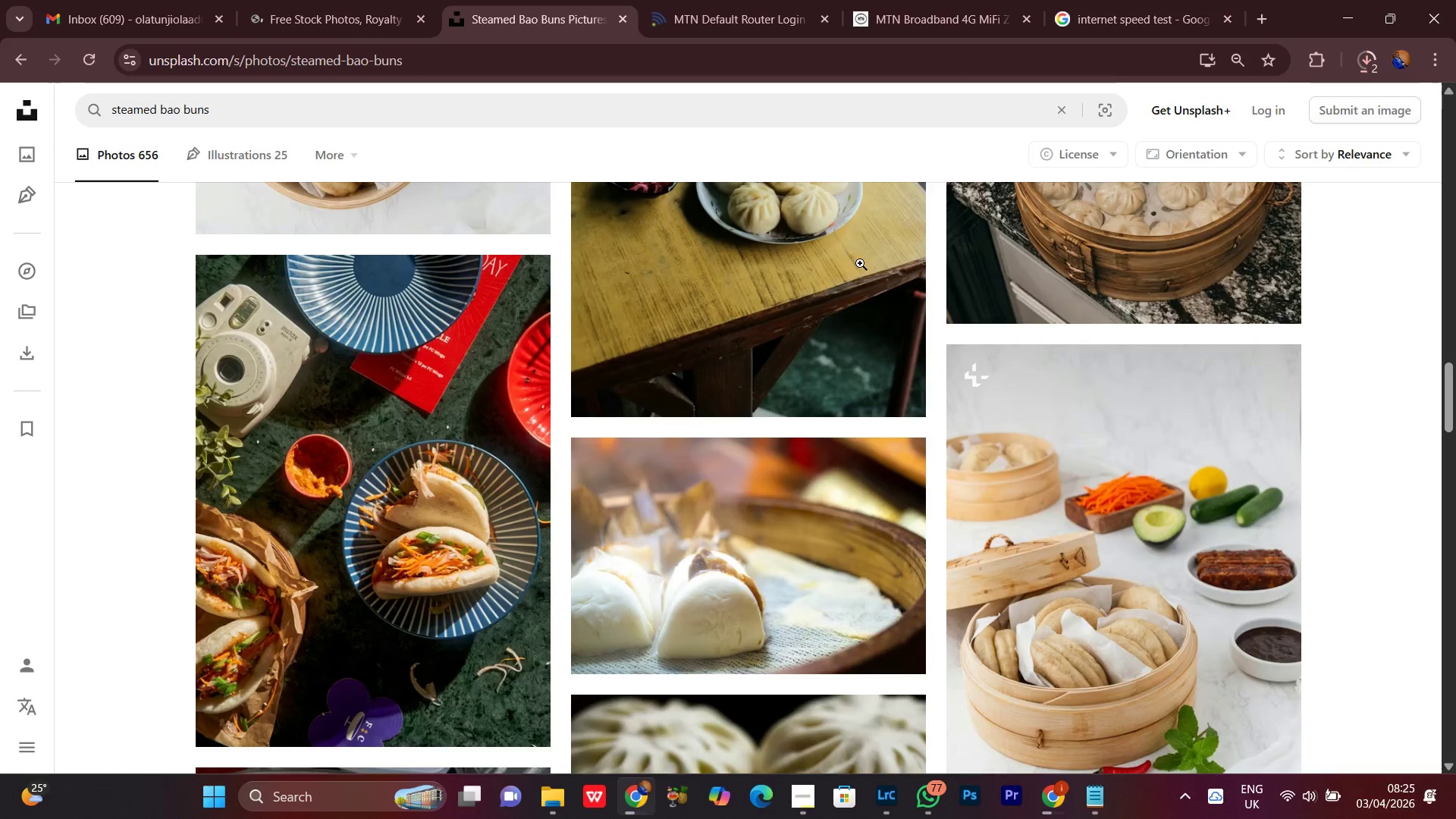 
scroll: coordinate [1028, 560], scroll_direction: down, amount: 13.0
 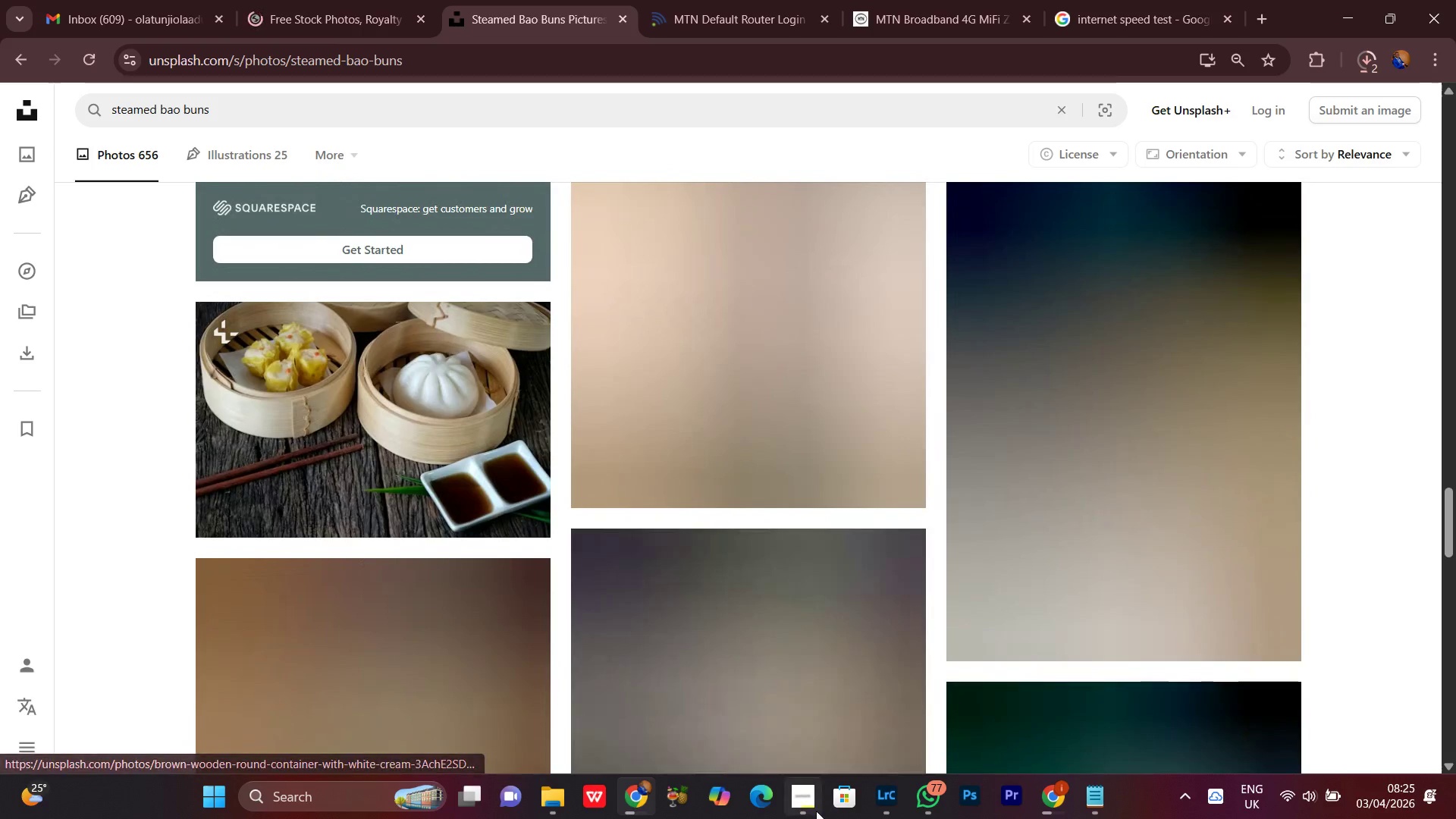 
left_click([808, 811])